 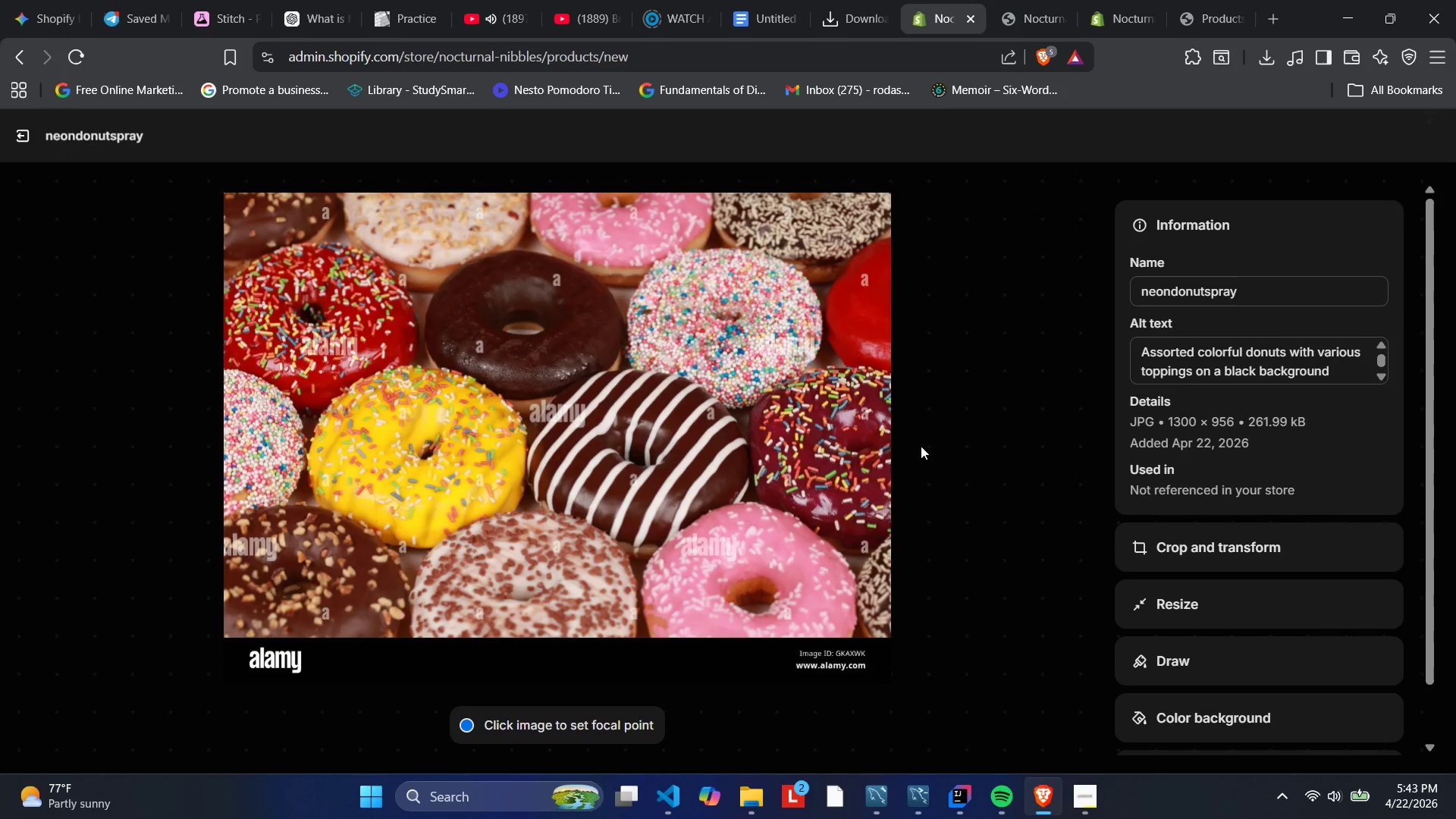 
left_click([1236, 291])
 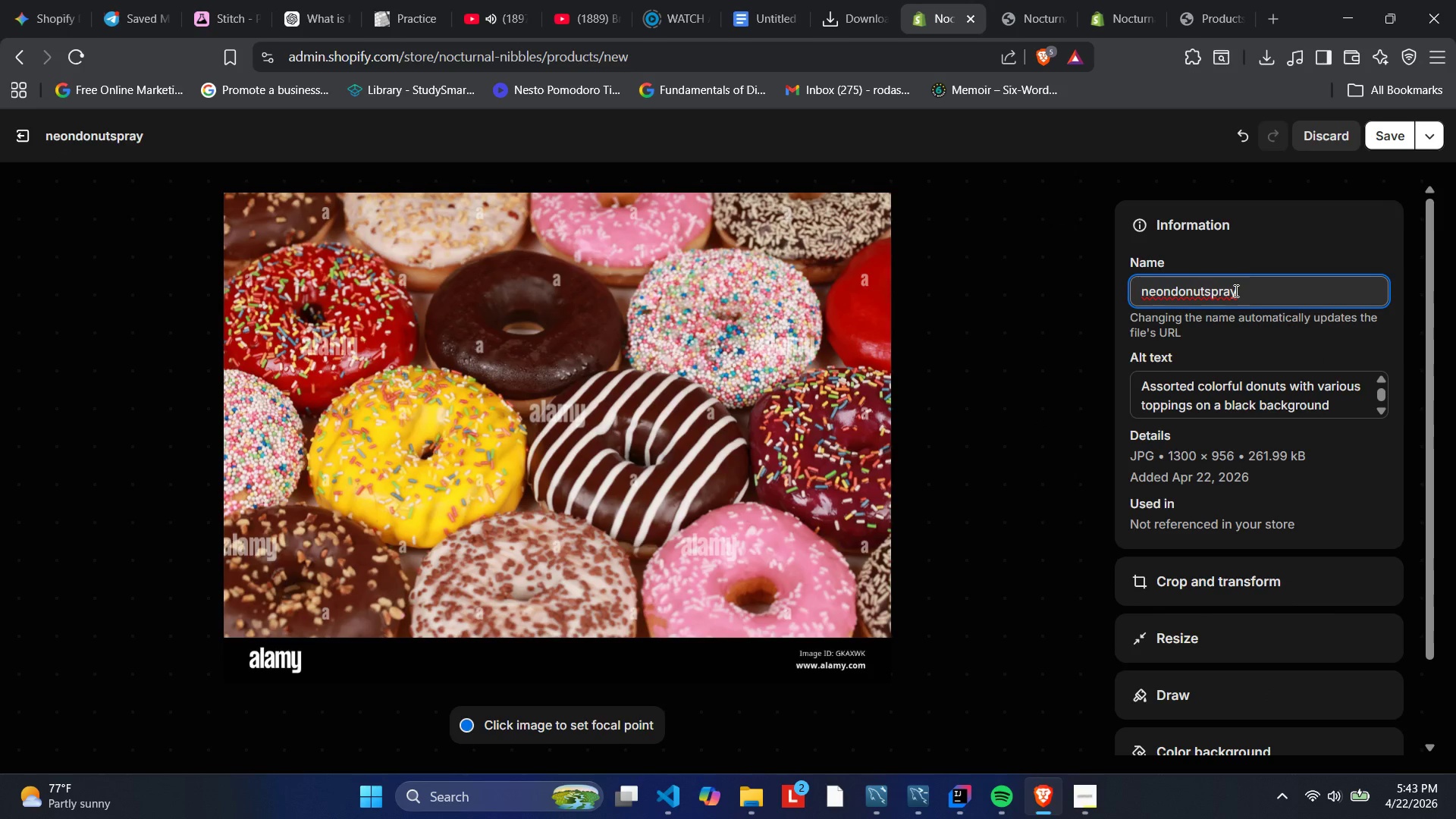 
key(Backspace)
key(Backspace)
type(ead)
 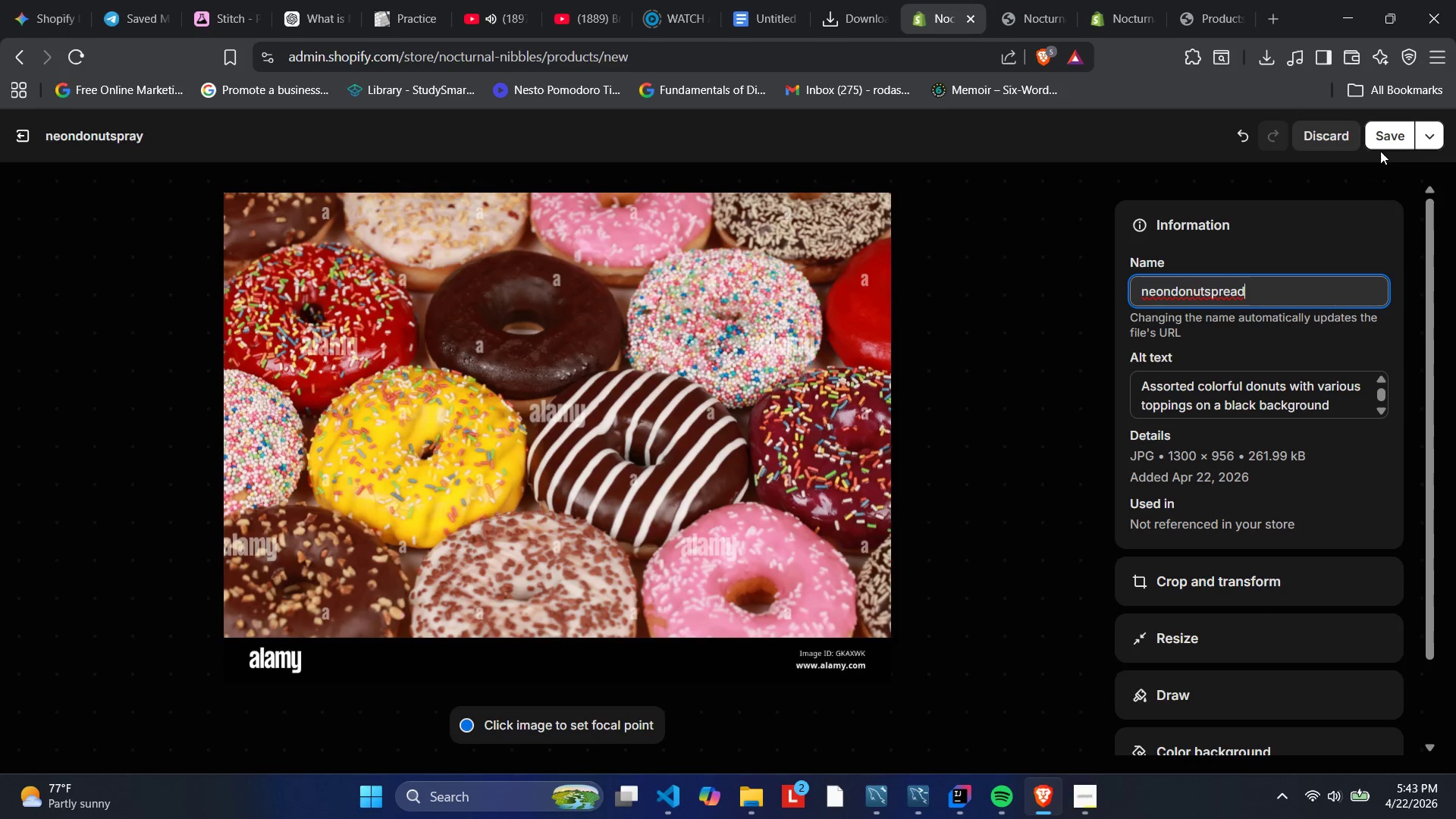 
left_click([1379, 140])
 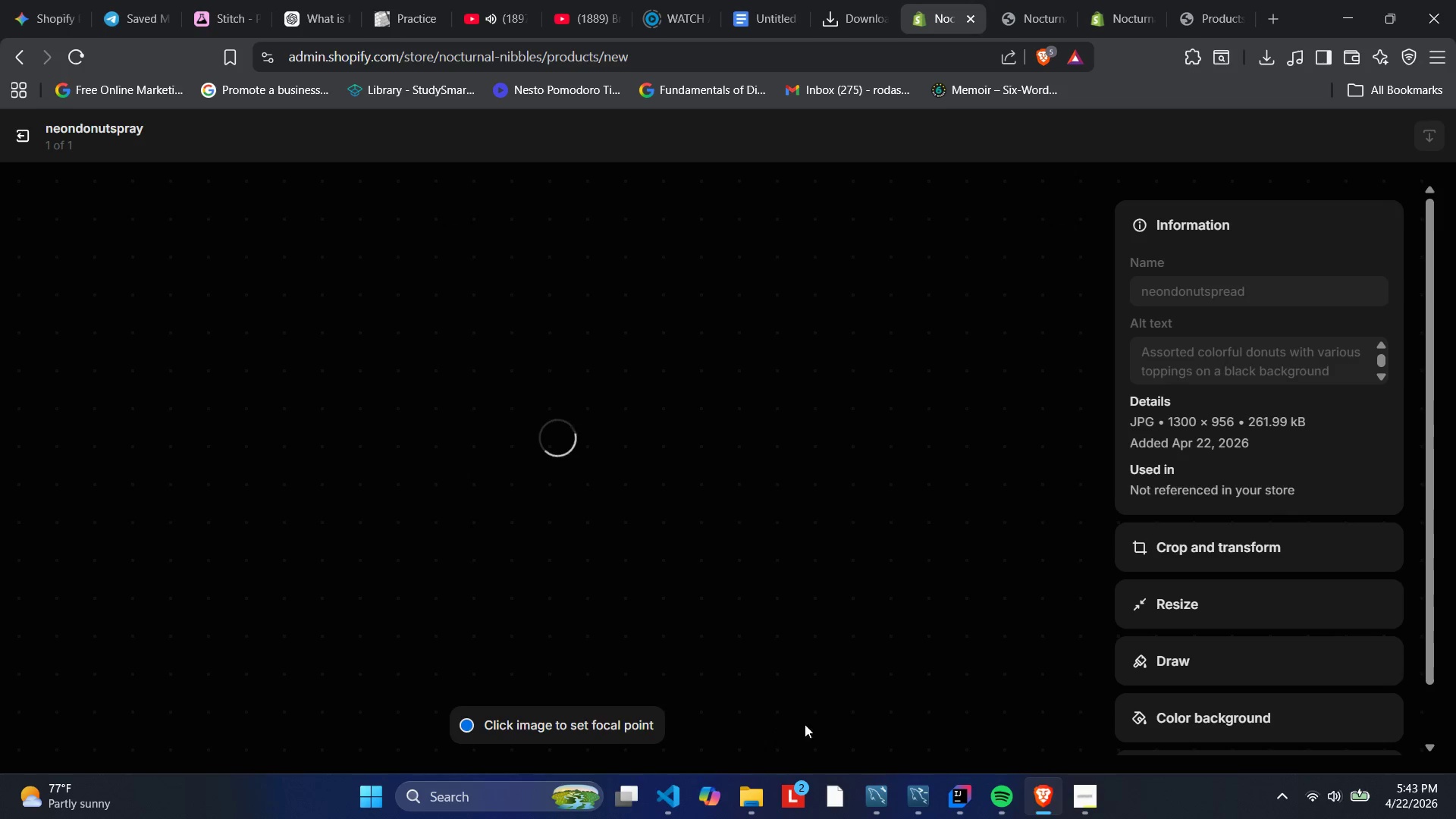 
wait(18.5)
 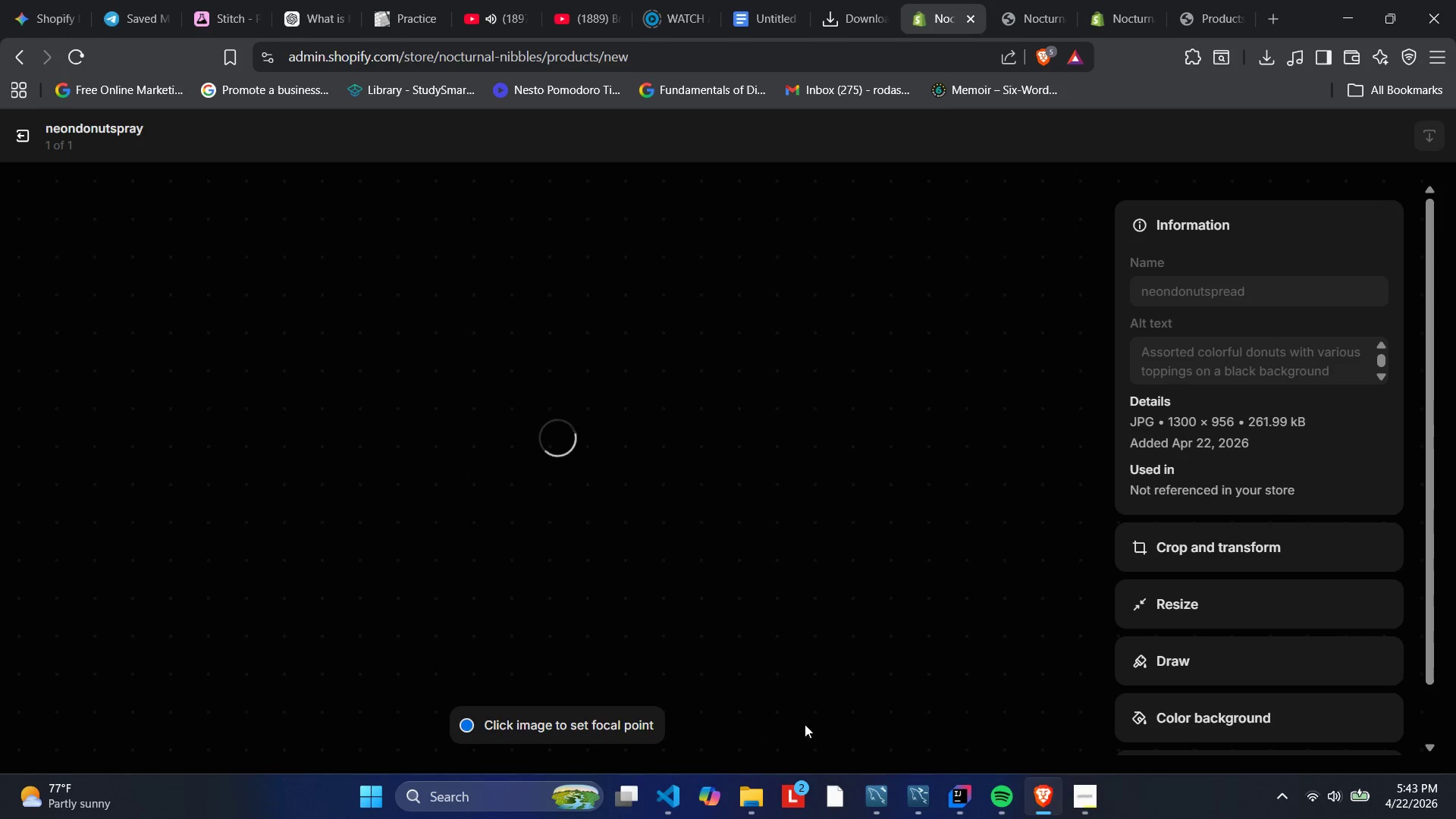 
left_click([33, 136])
 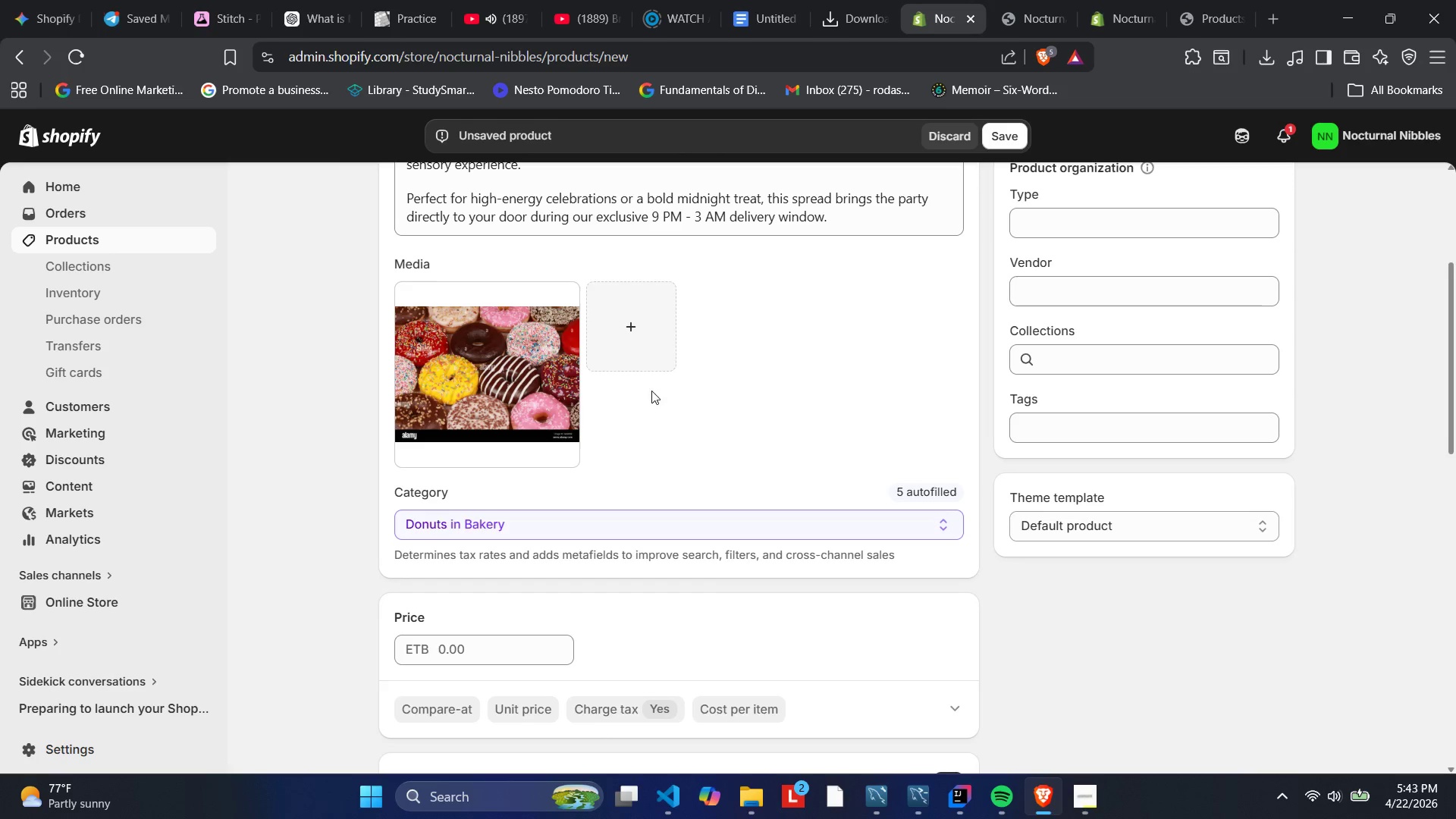 
scroll: coordinate [731, 438], scroll_direction: down, amount: 3.0
 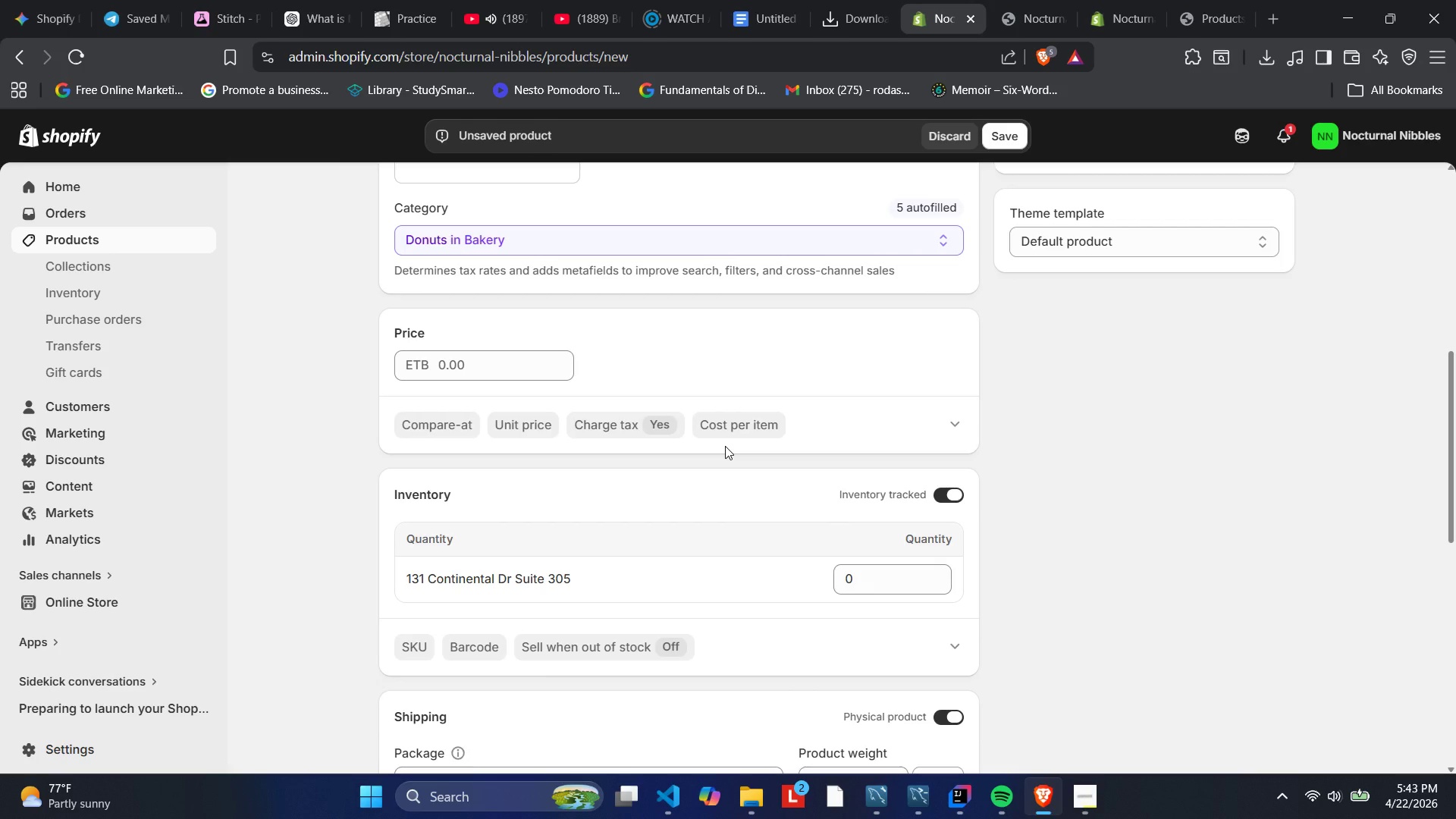 
scroll: coordinate [1265, 475], scroll_direction: up, amount: 6.0
 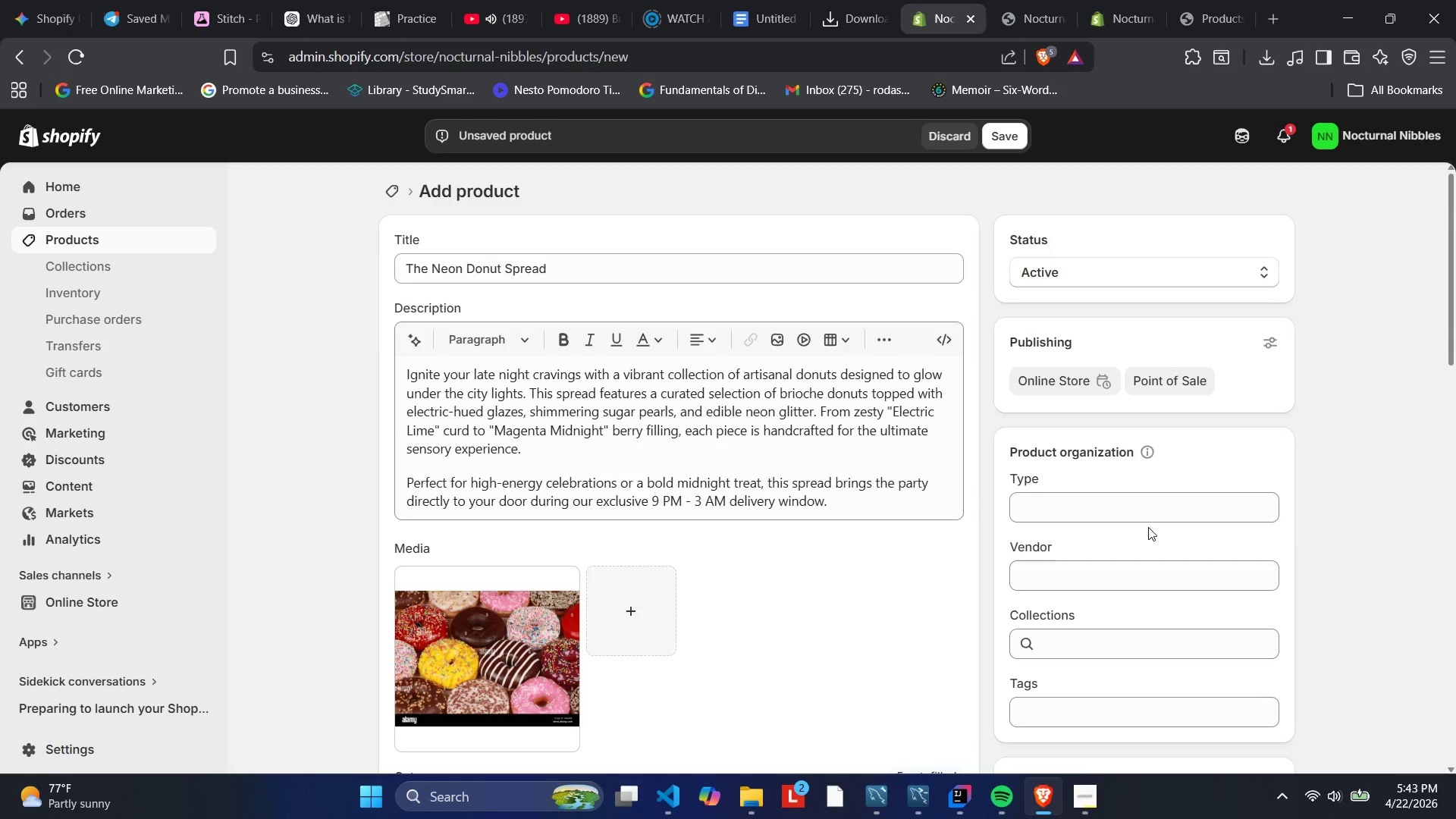 
left_click([1130, 511])
 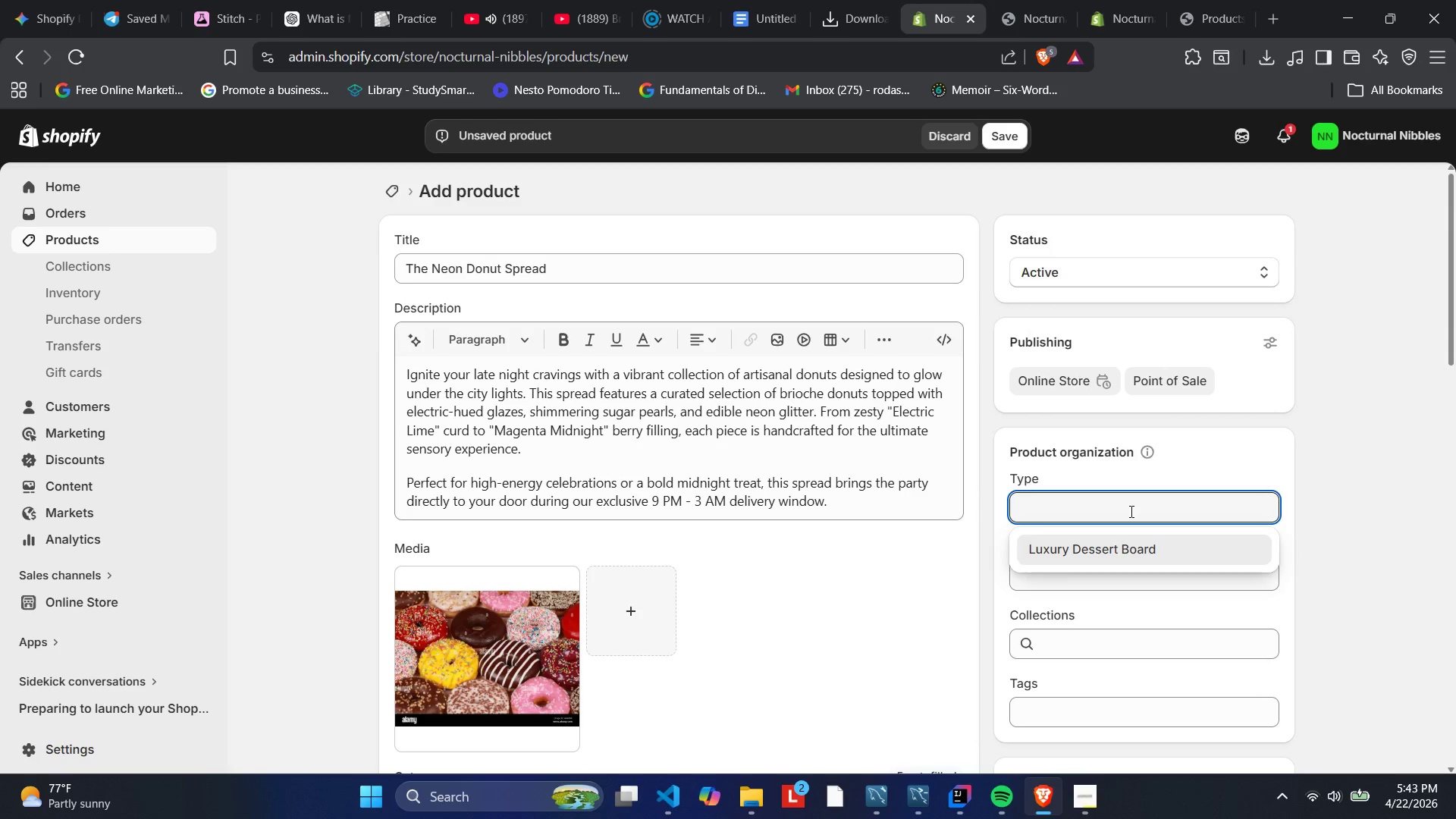 
wait(7.92)
 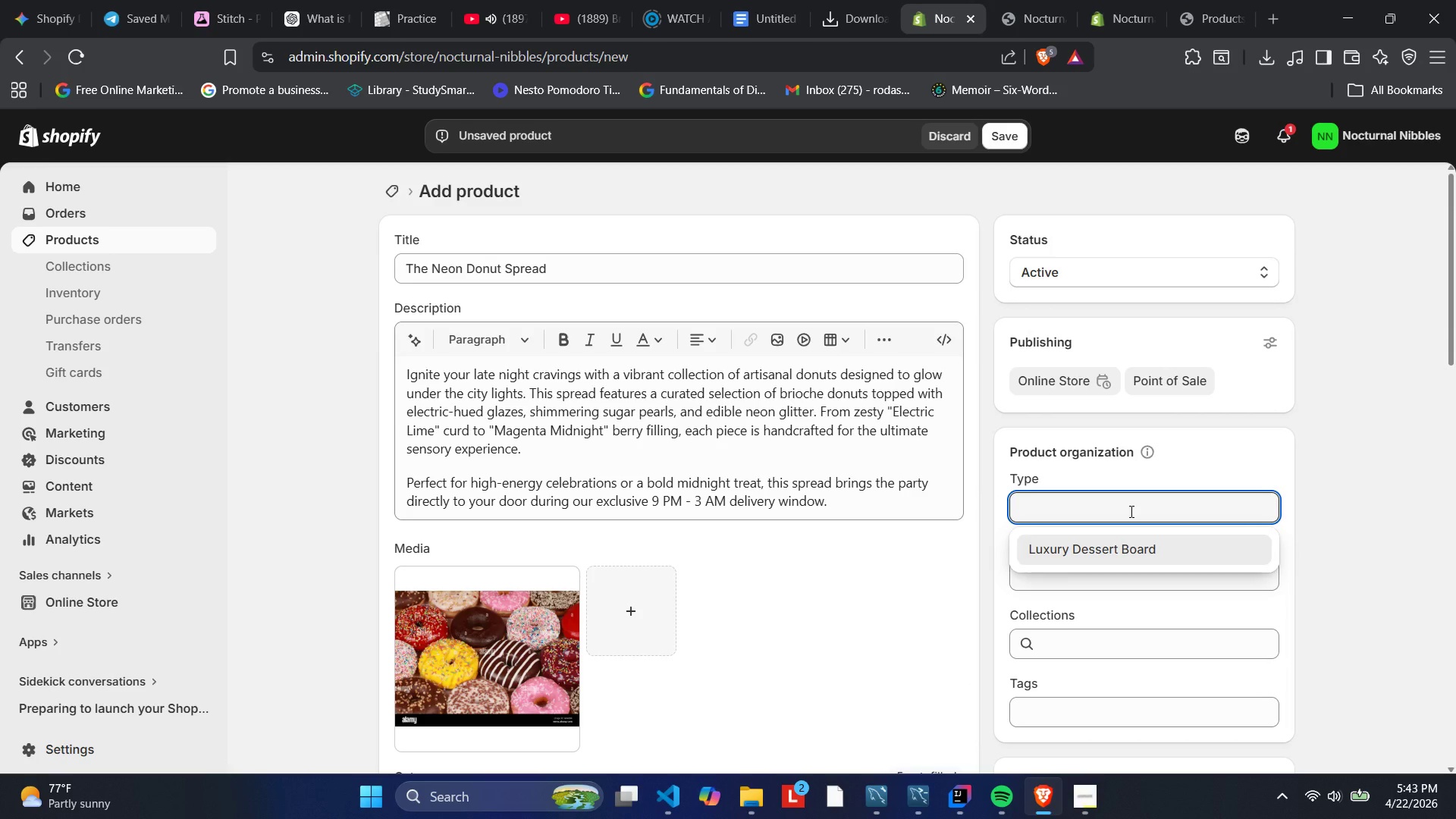 
type(Food & Beverage )
key(Backspace)
 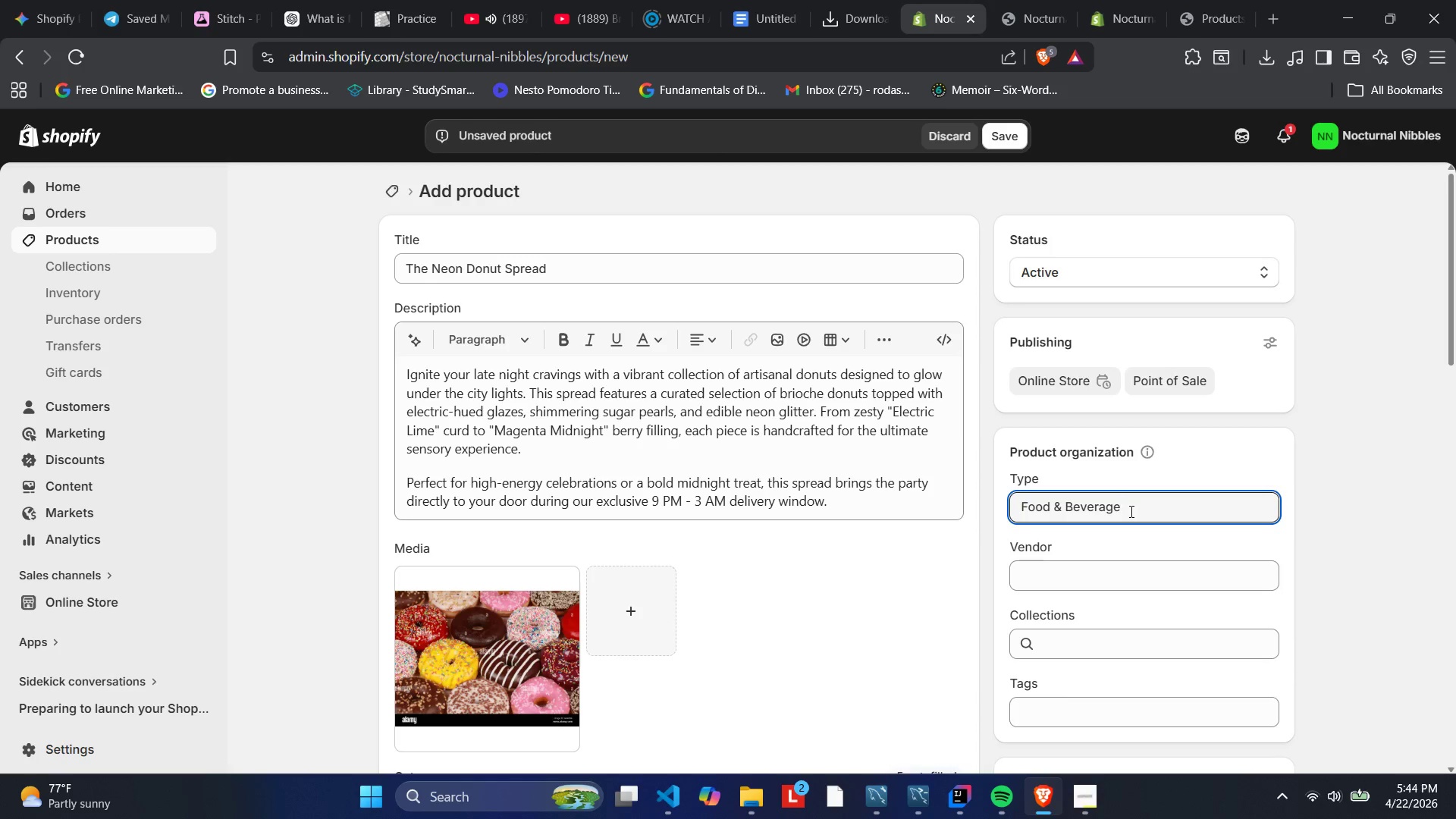 
type(> DES)
key(Backspace)
key(Backspace)
type(esserts)
 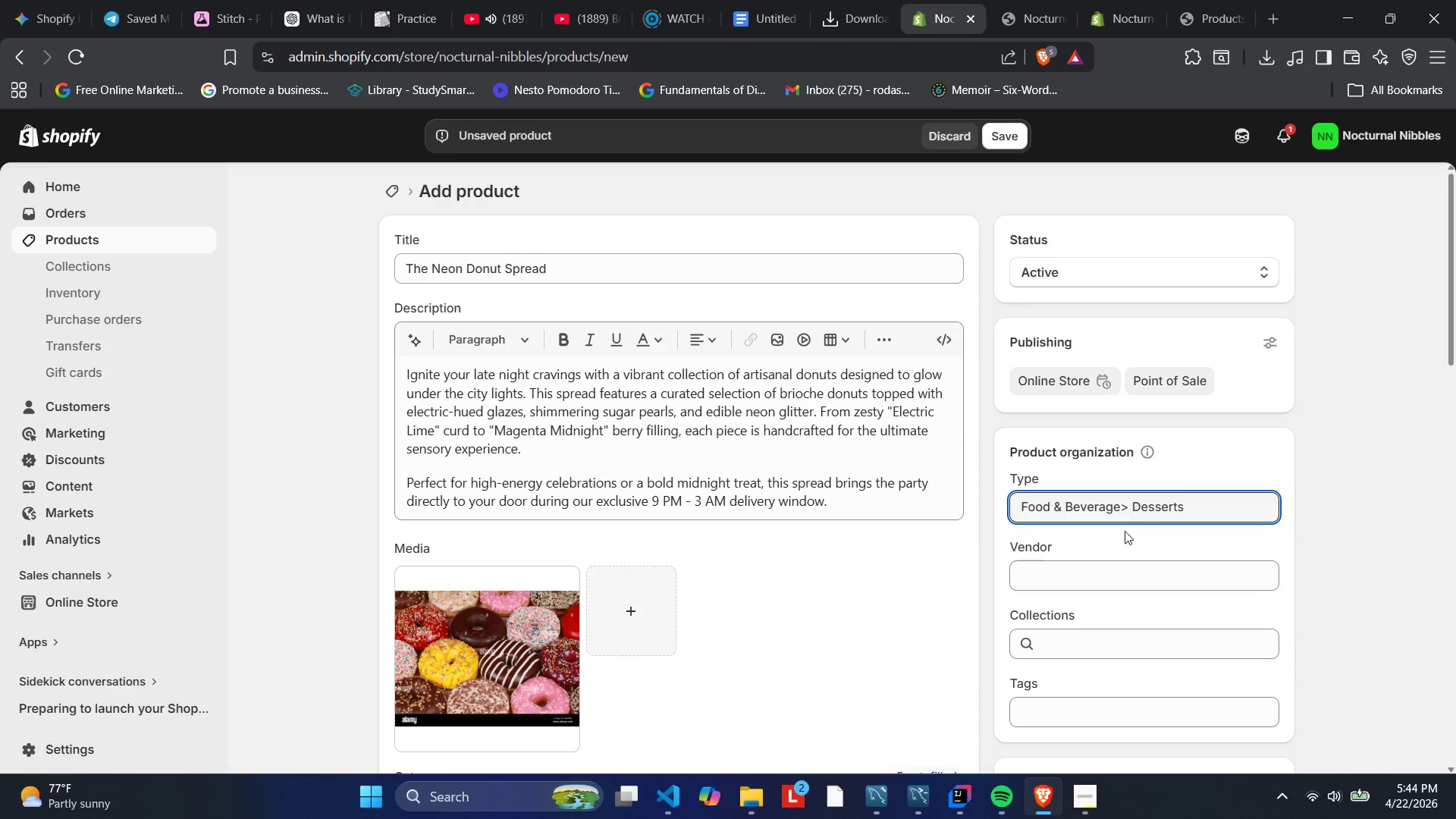 
left_click([1108, 564])
 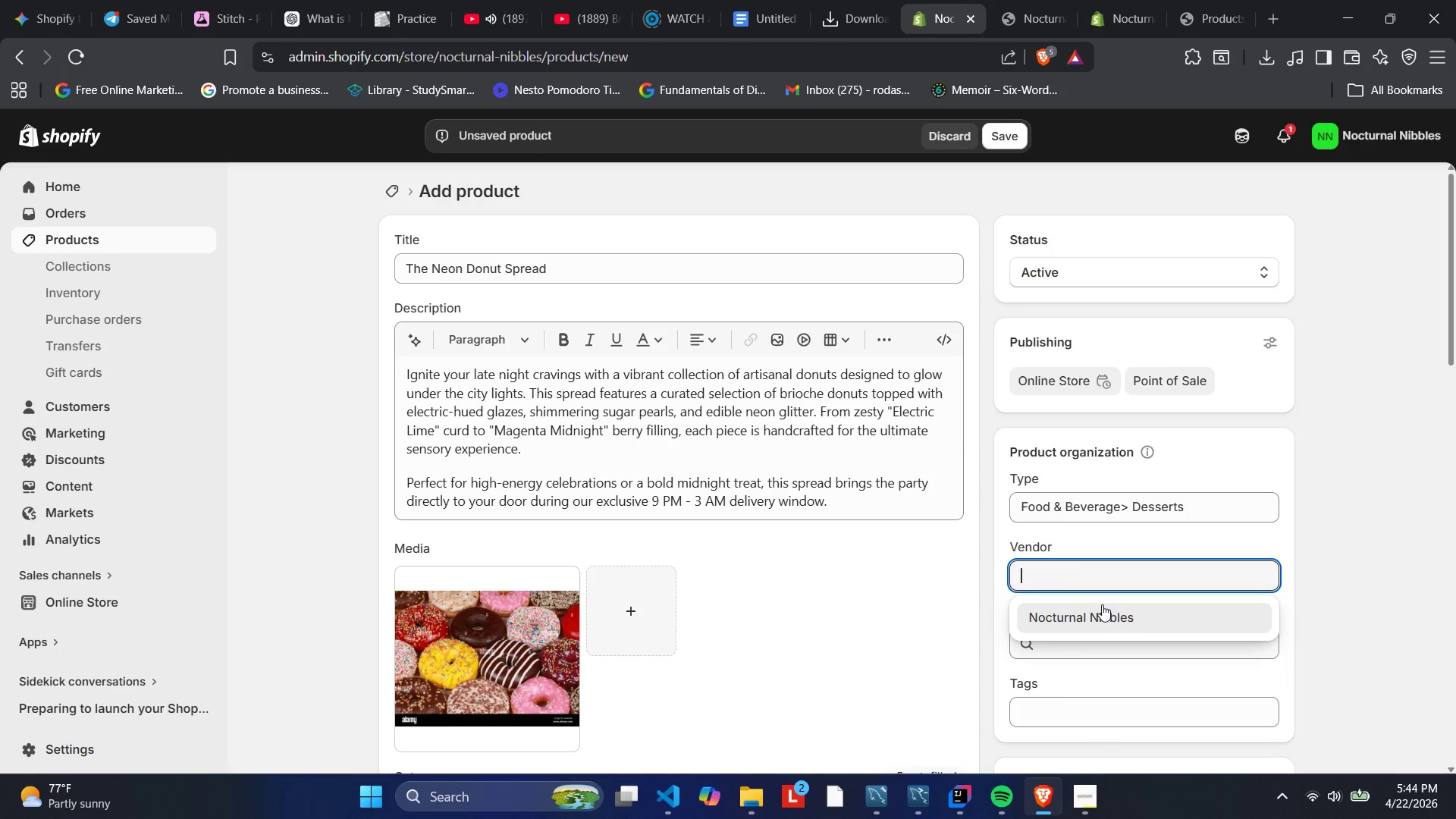 
left_click([1101, 614])
 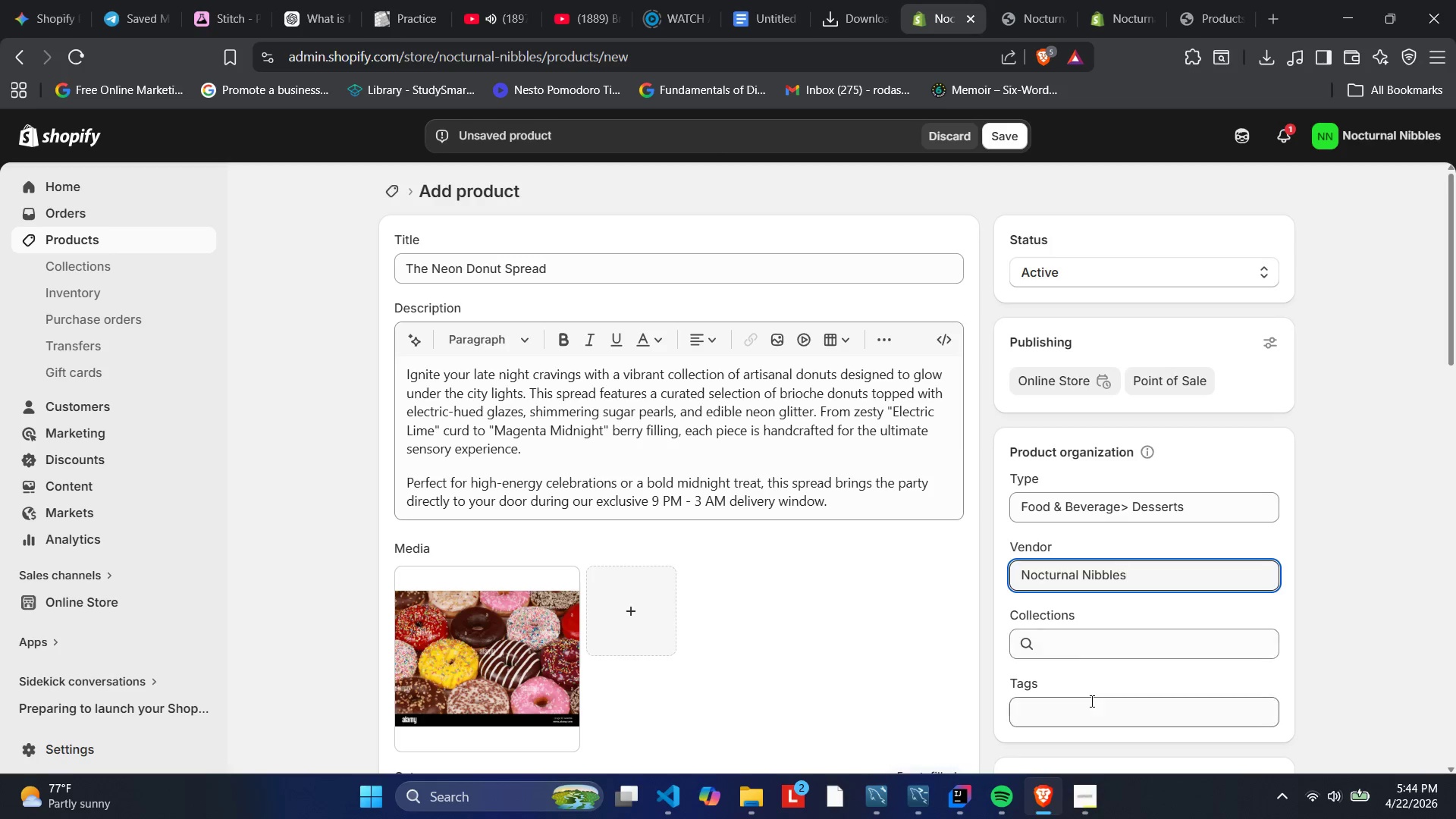 
left_click_drag(start_coordinate=[1094, 701], to_coordinate=[1097, 704])
 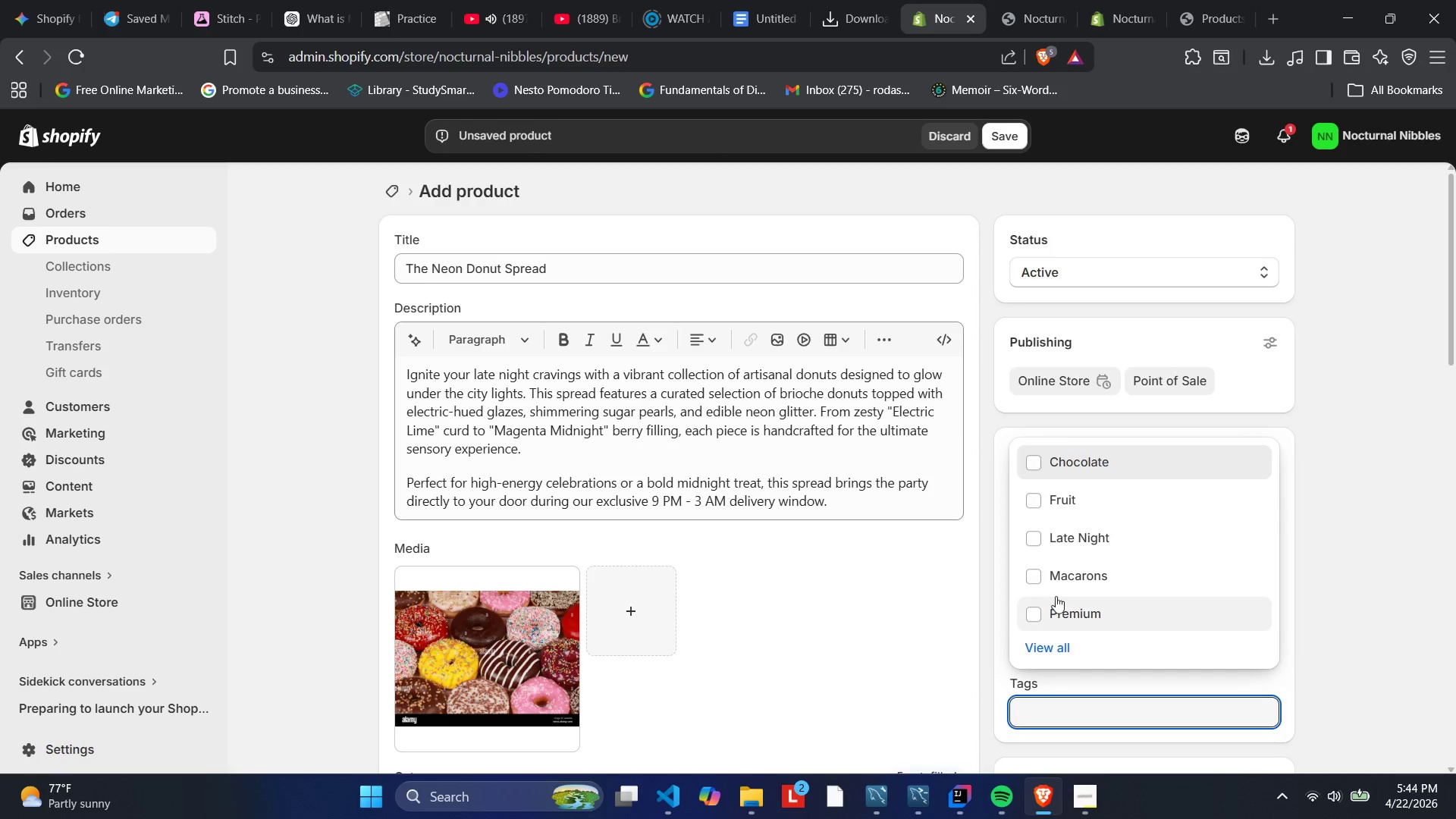 
scroll: coordinate [924, 504], scroll_direction: down, amount: 2.0
 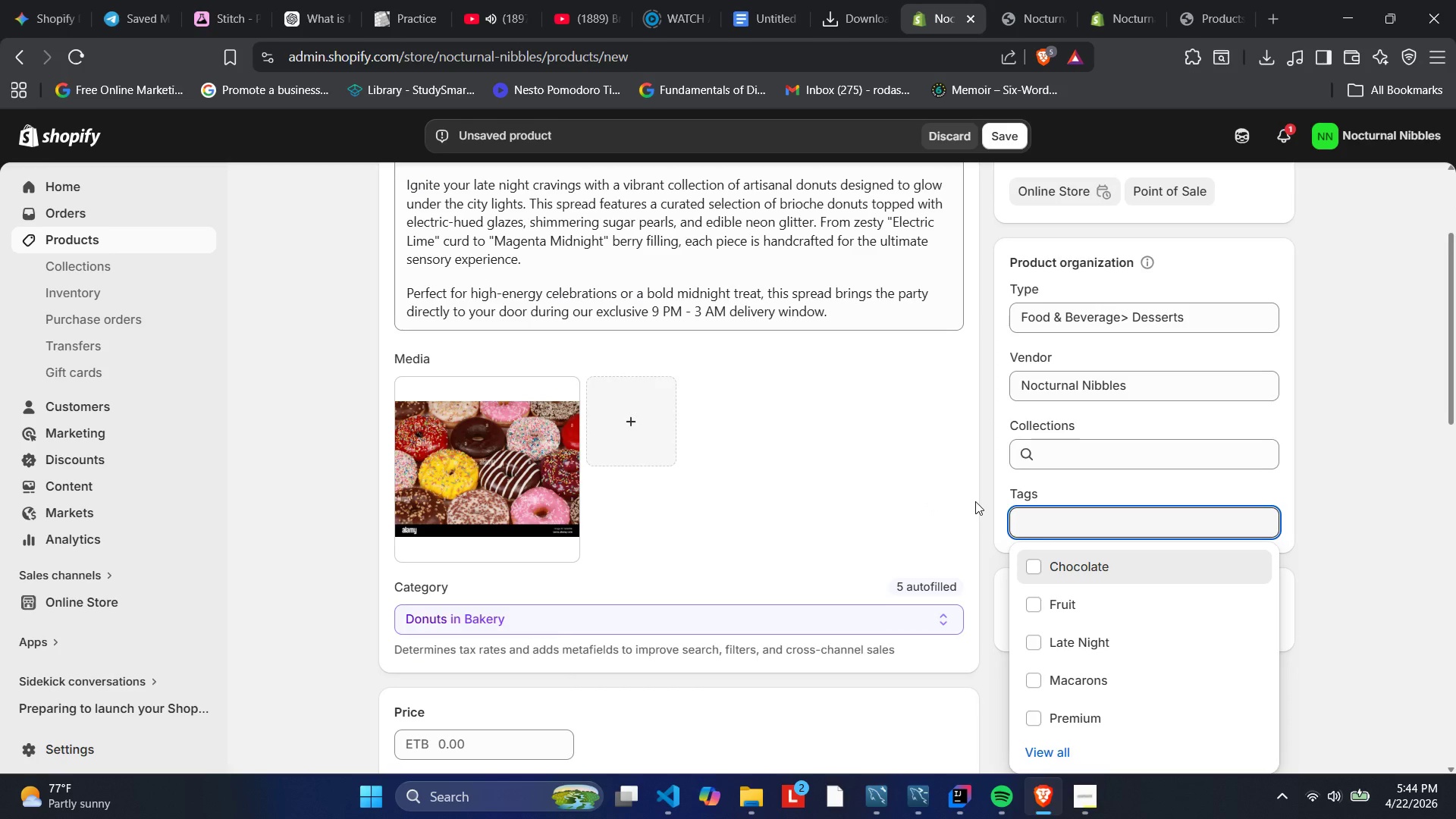 
type(Neon Donuts')
key(Backspace)
 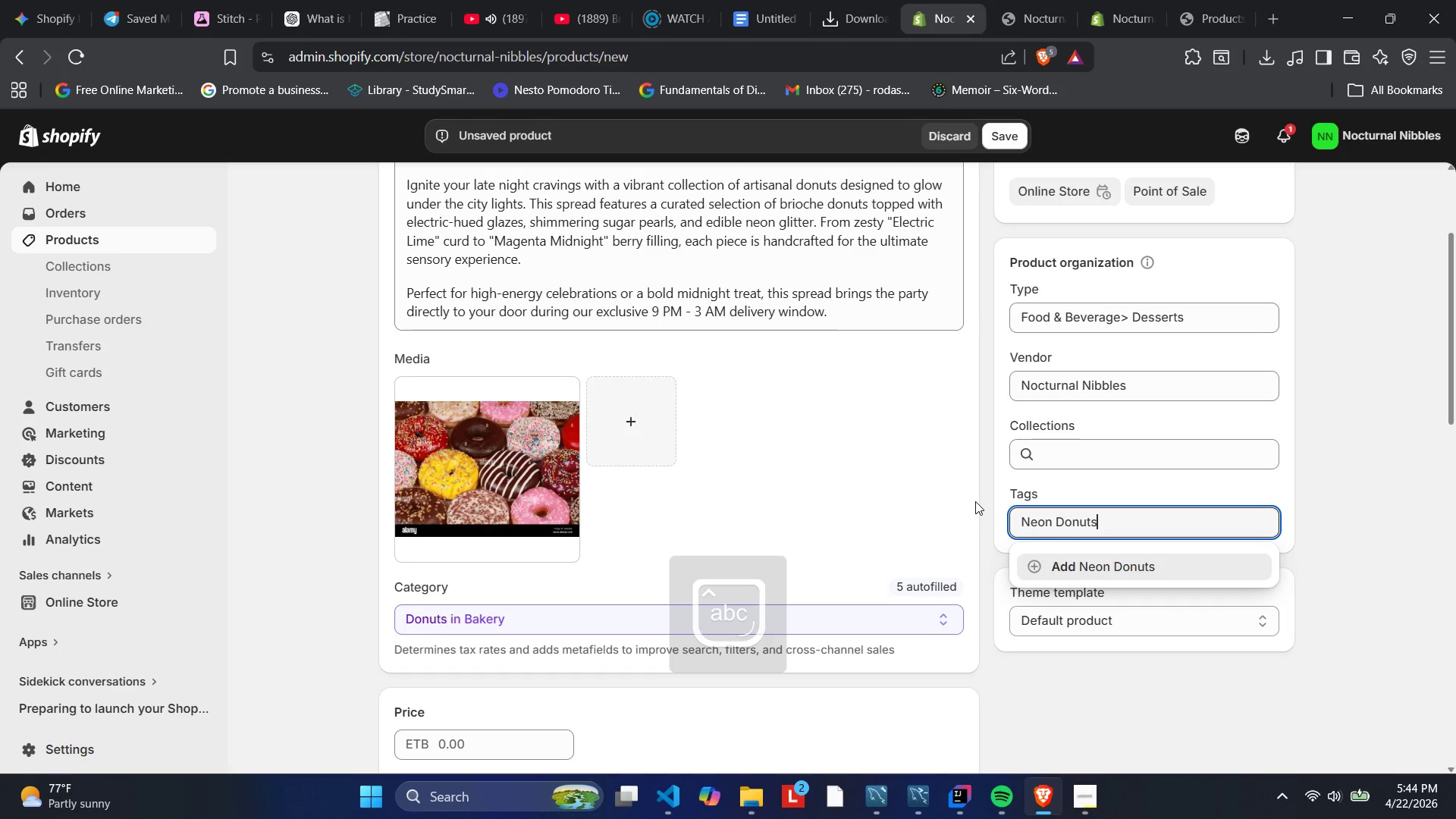 
key(Enter)
 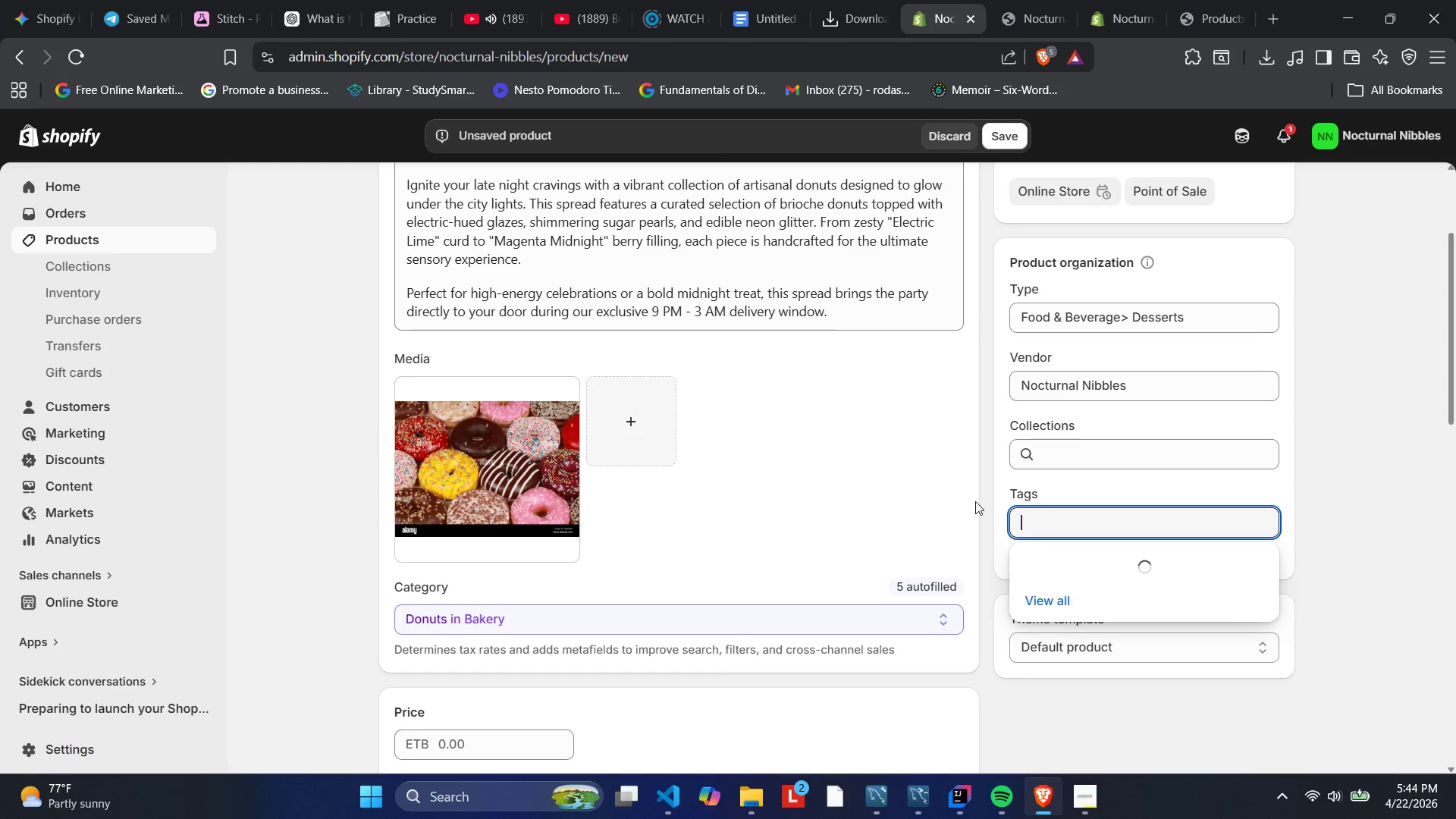 
type(LT)
key(Backspace)
type(ate Night Delivery)
 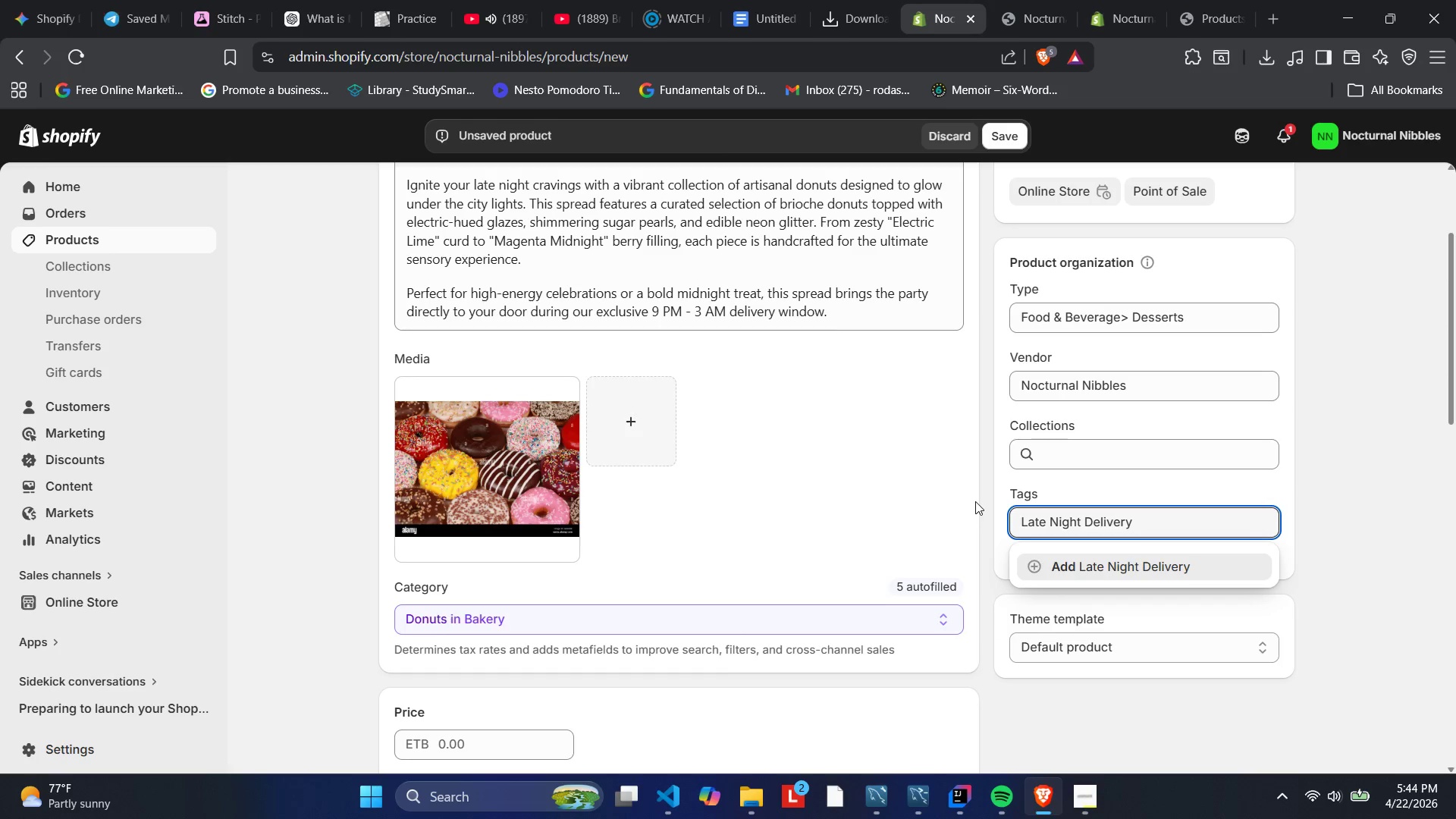 
key(Enter)
 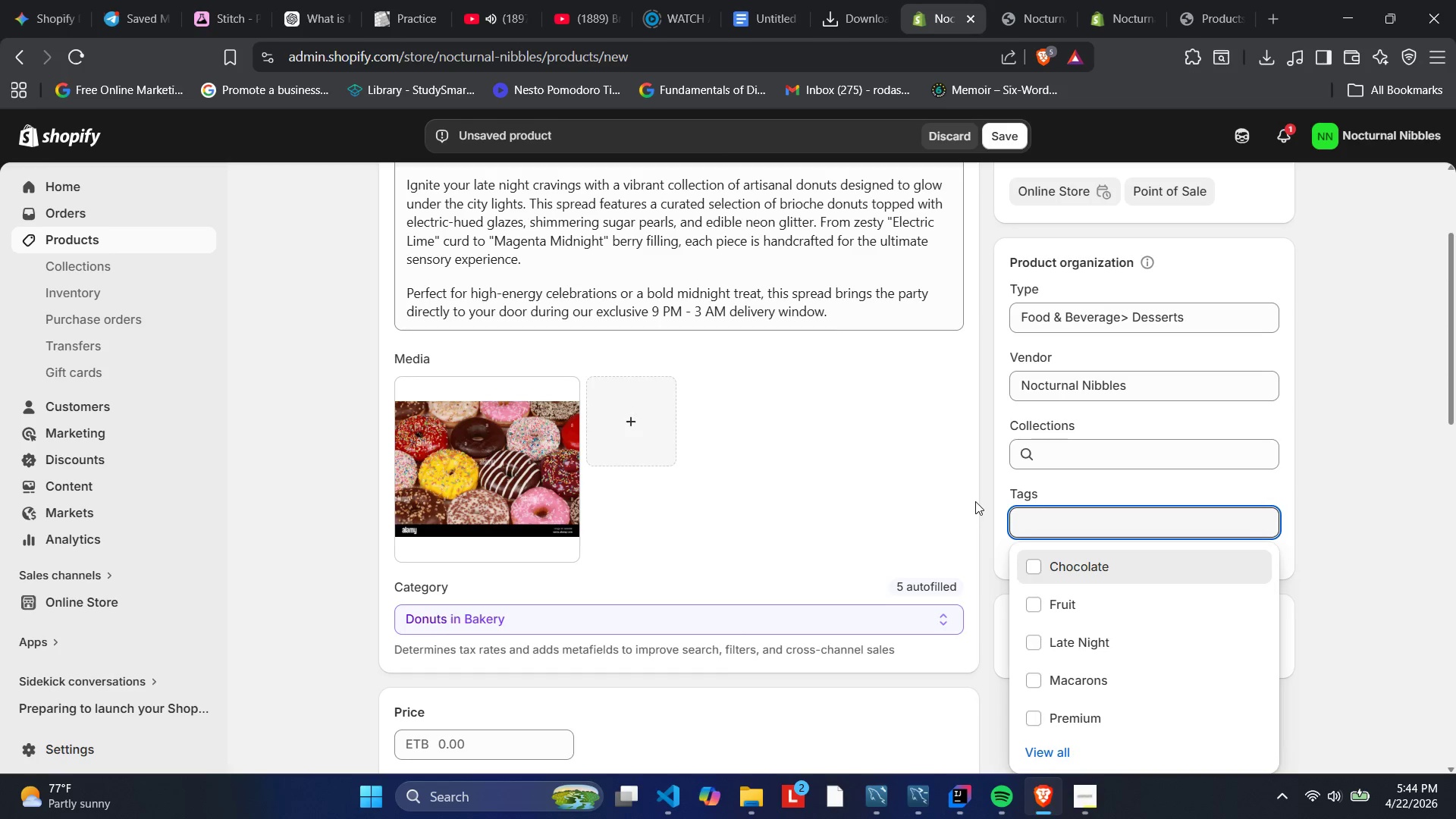 
type(Party FOOD)
key(Backspace)
key(Backspace)
key(Backspace)
type(ood )
 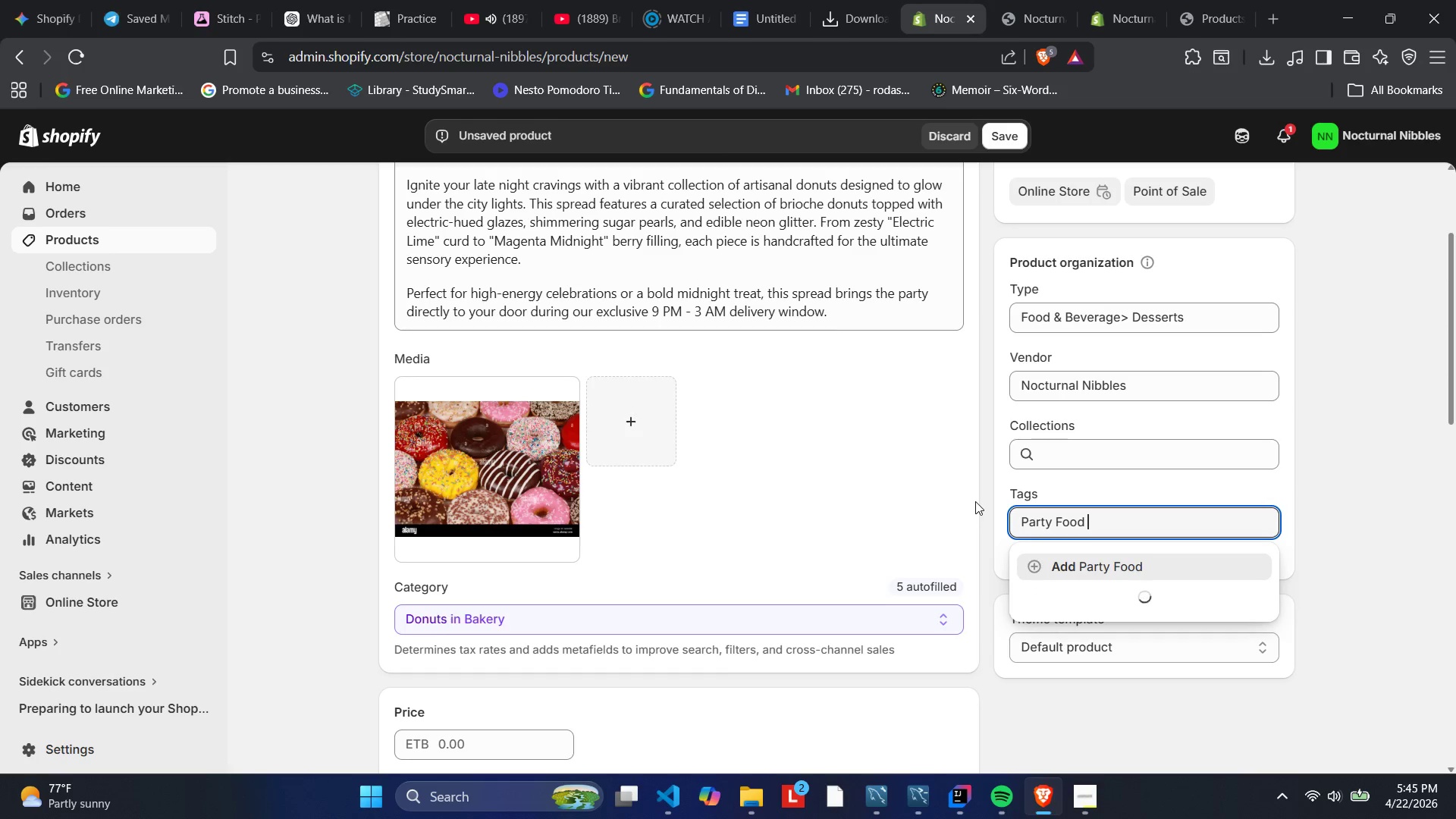 
key(Enter)
 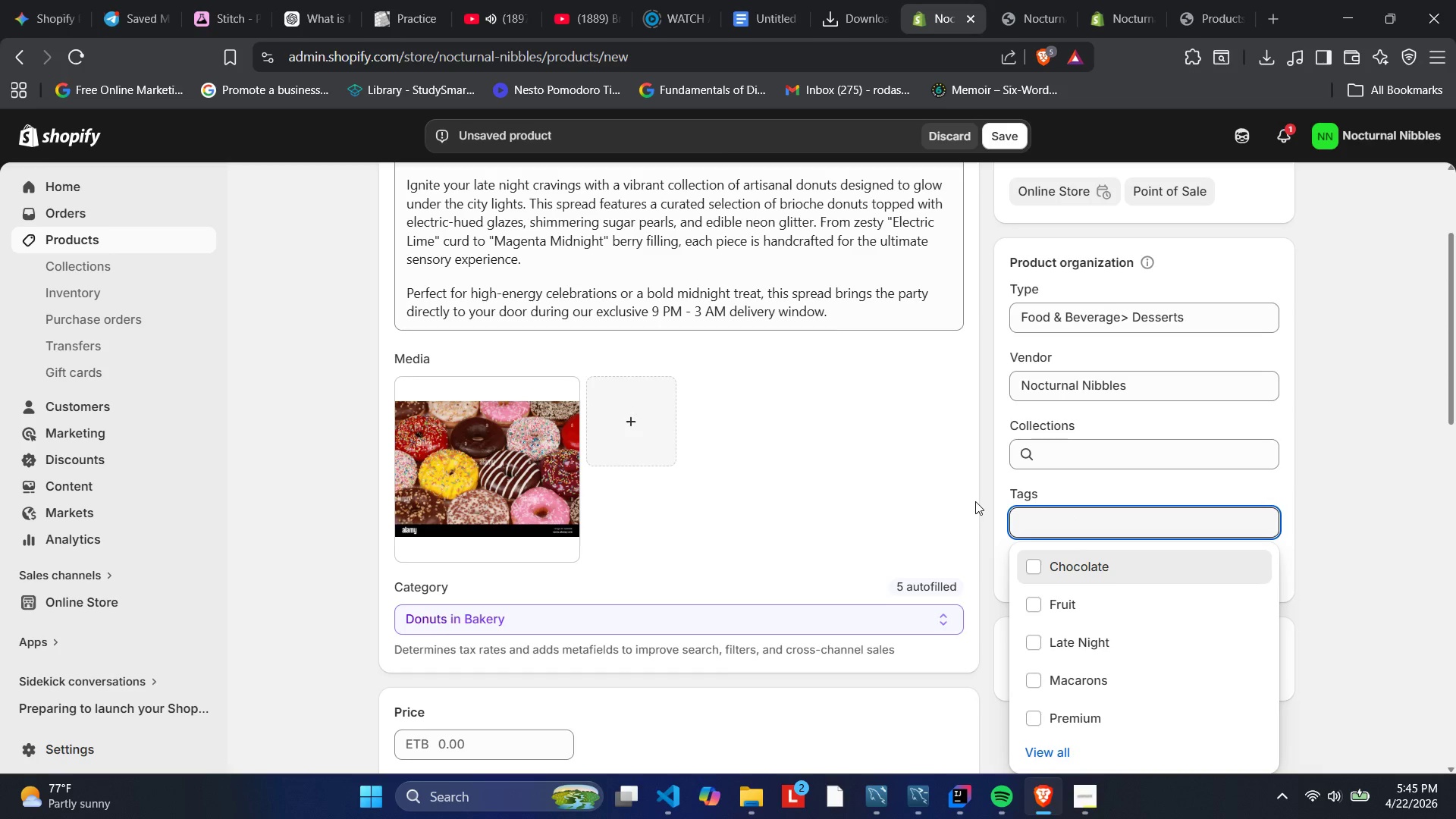 
type(Gourment)
 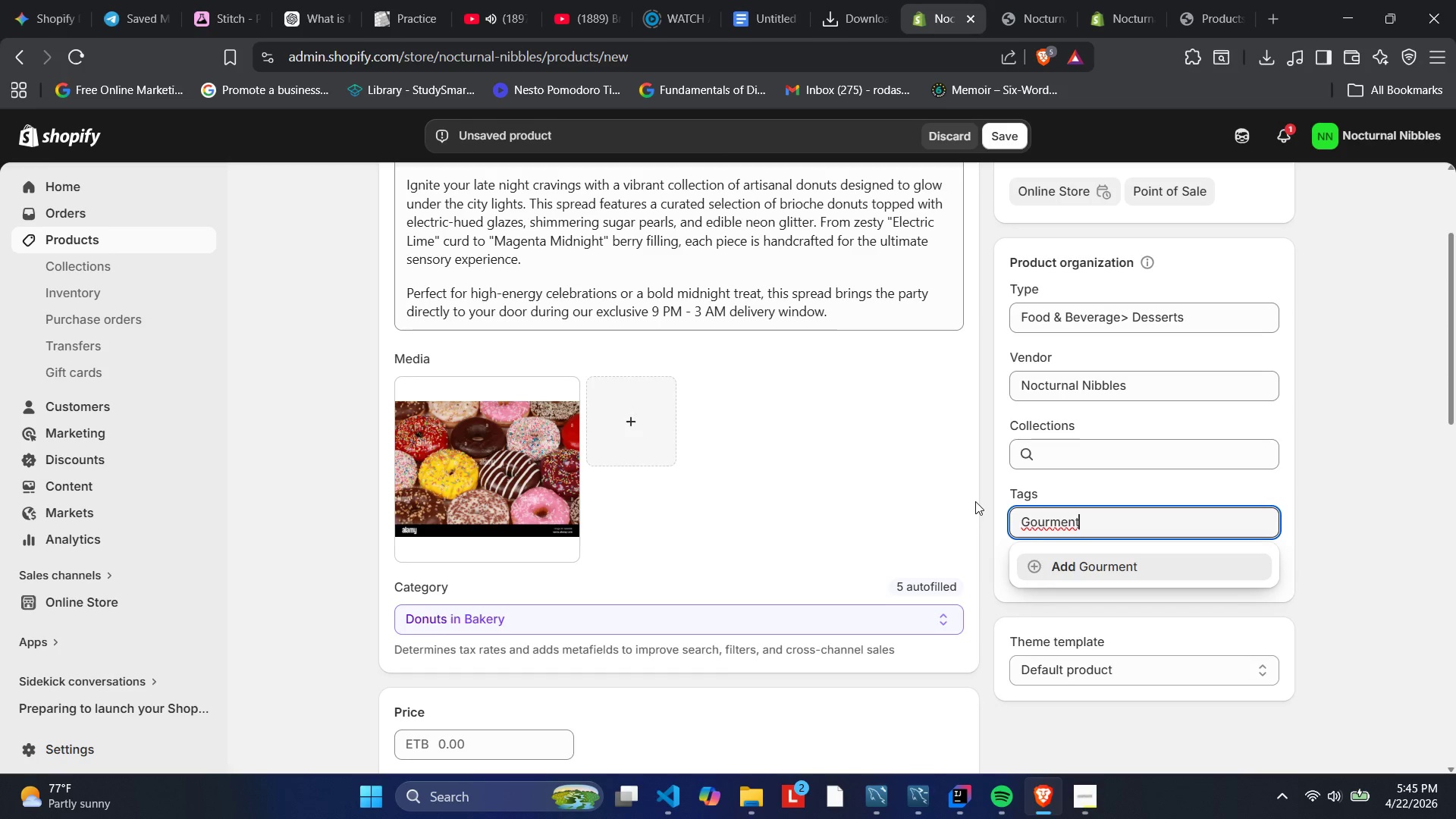 
key(Backspace)
 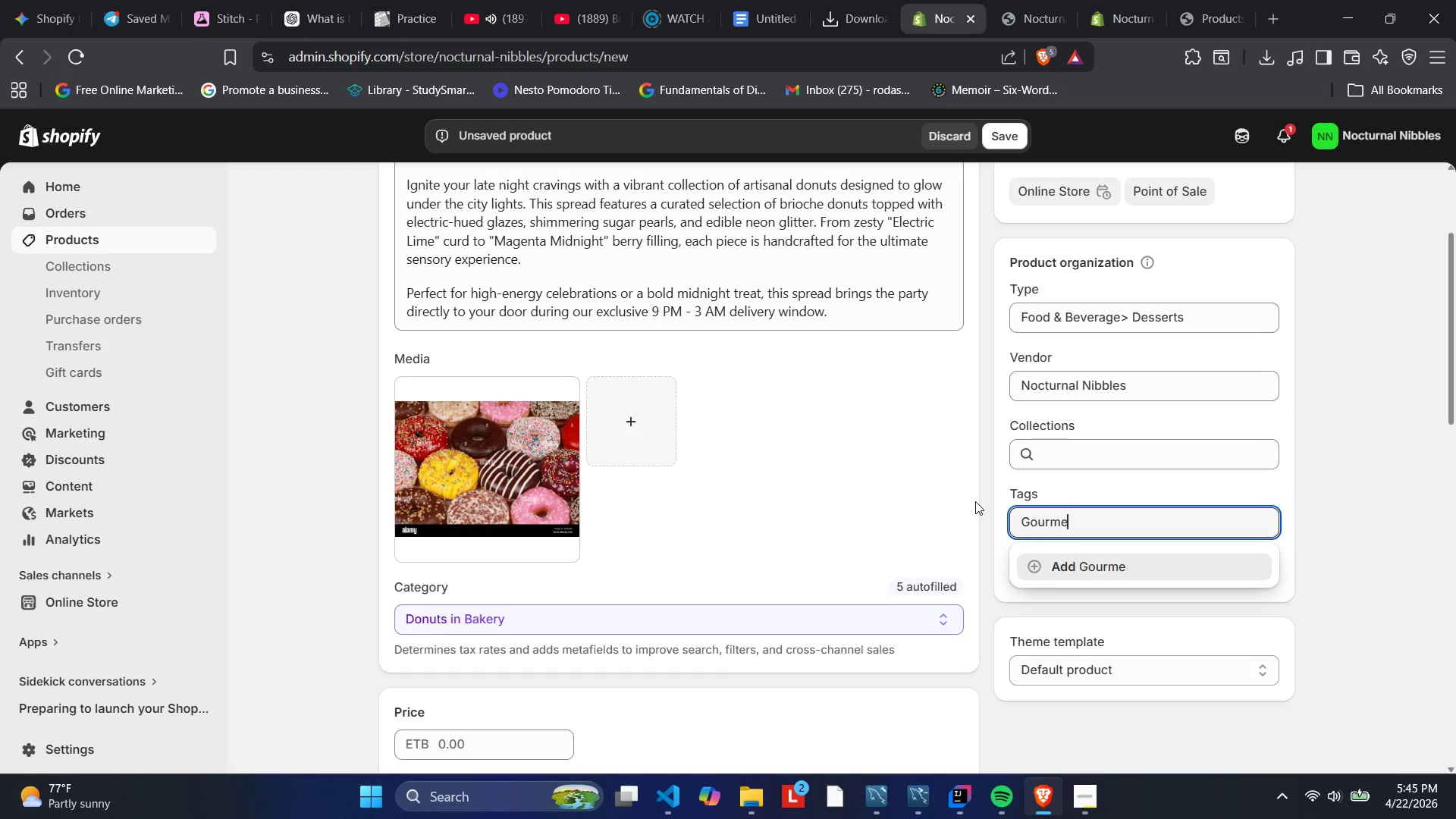 
key(Backspace)
 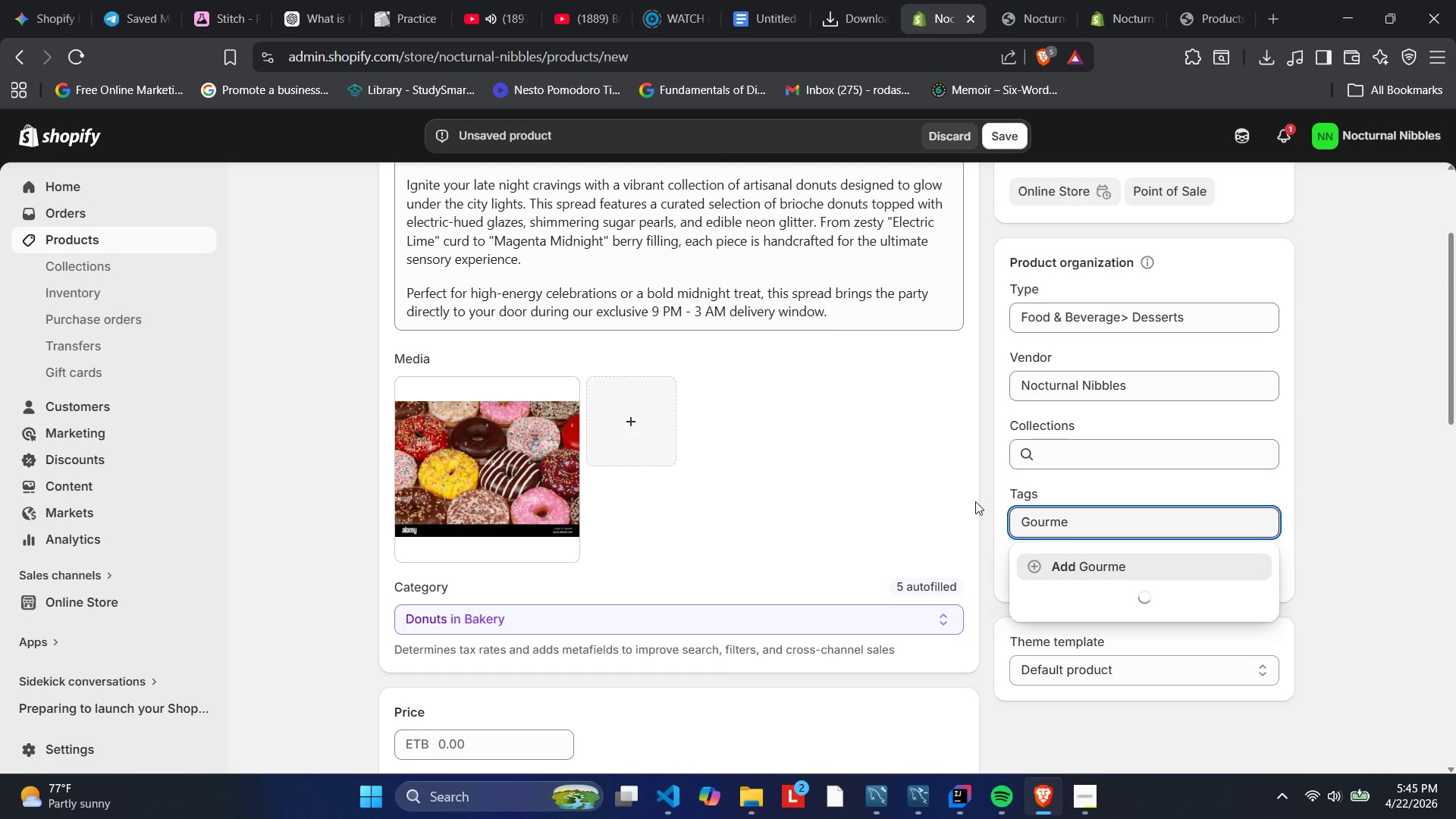 
key(T)
 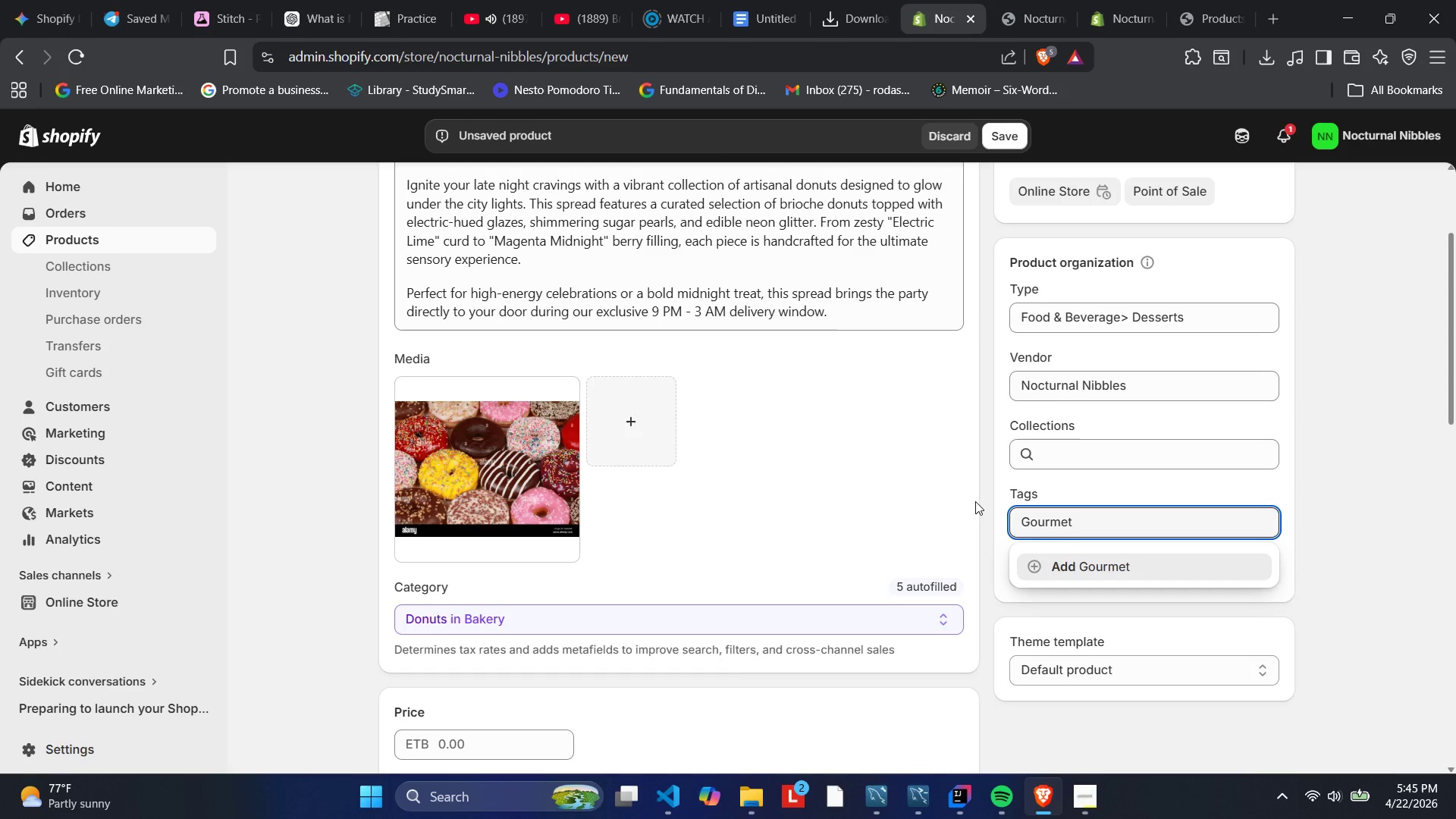 
key(Enter)
 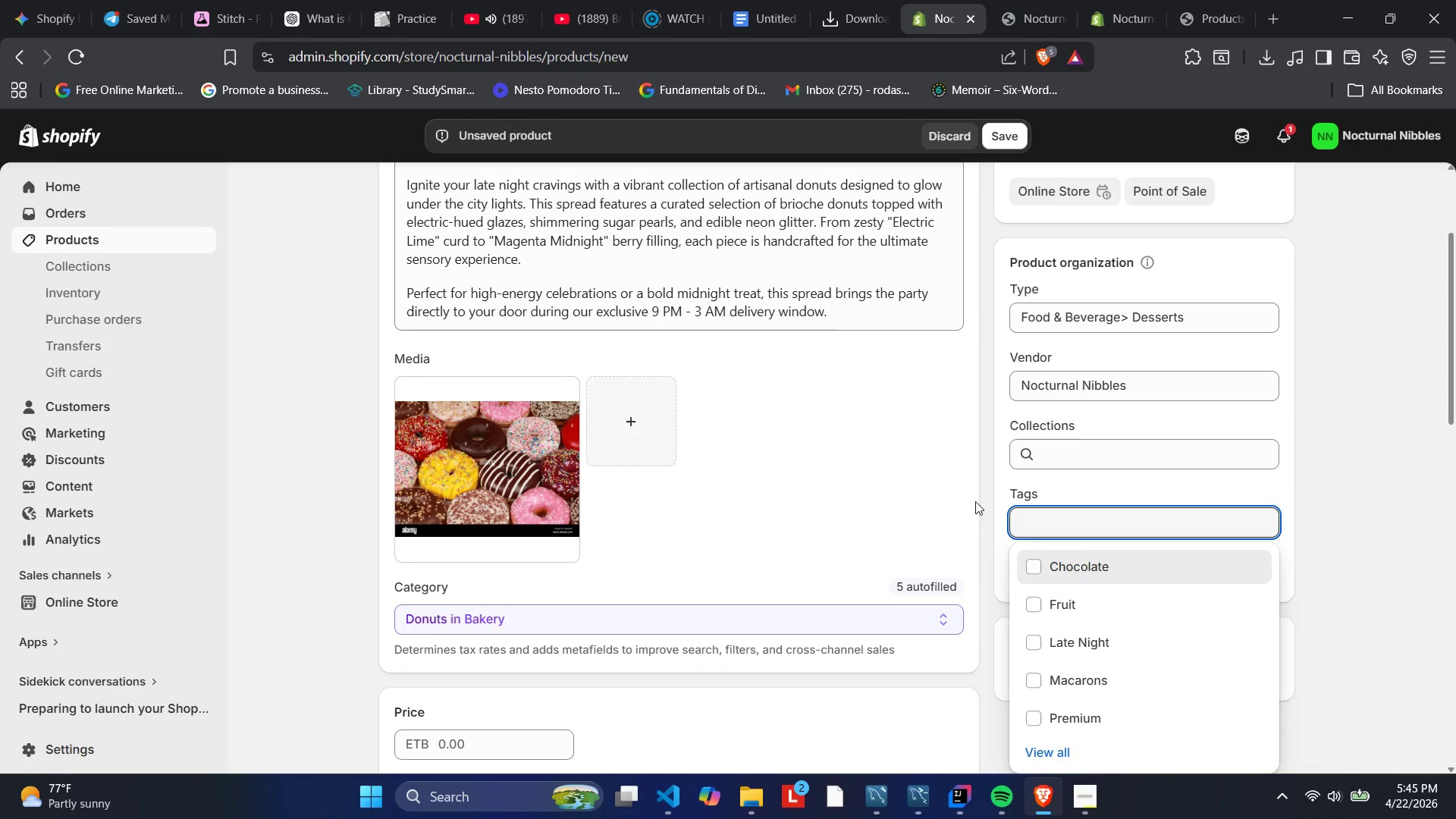 
type(Desserts)
 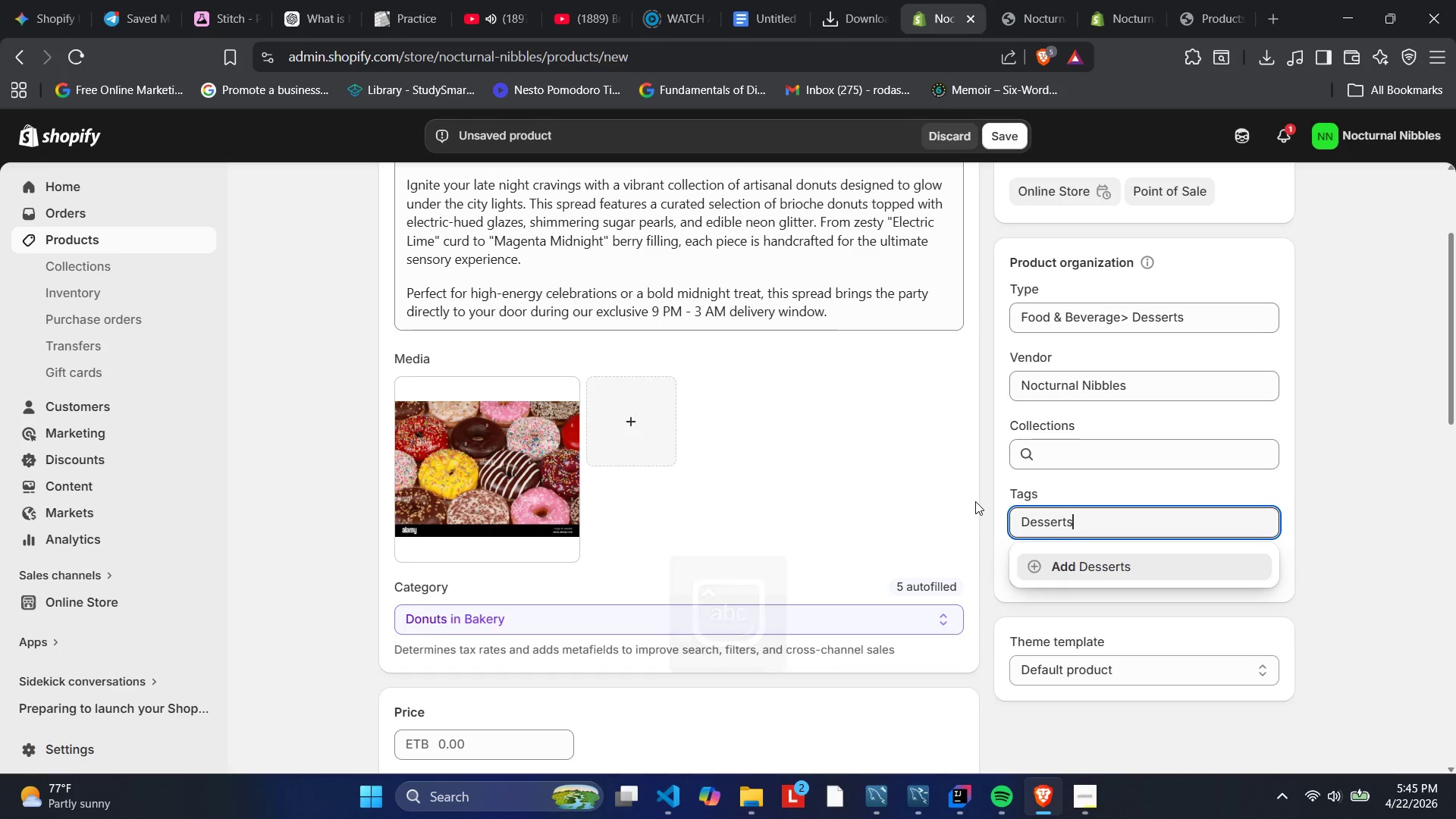 
key(Enter)
 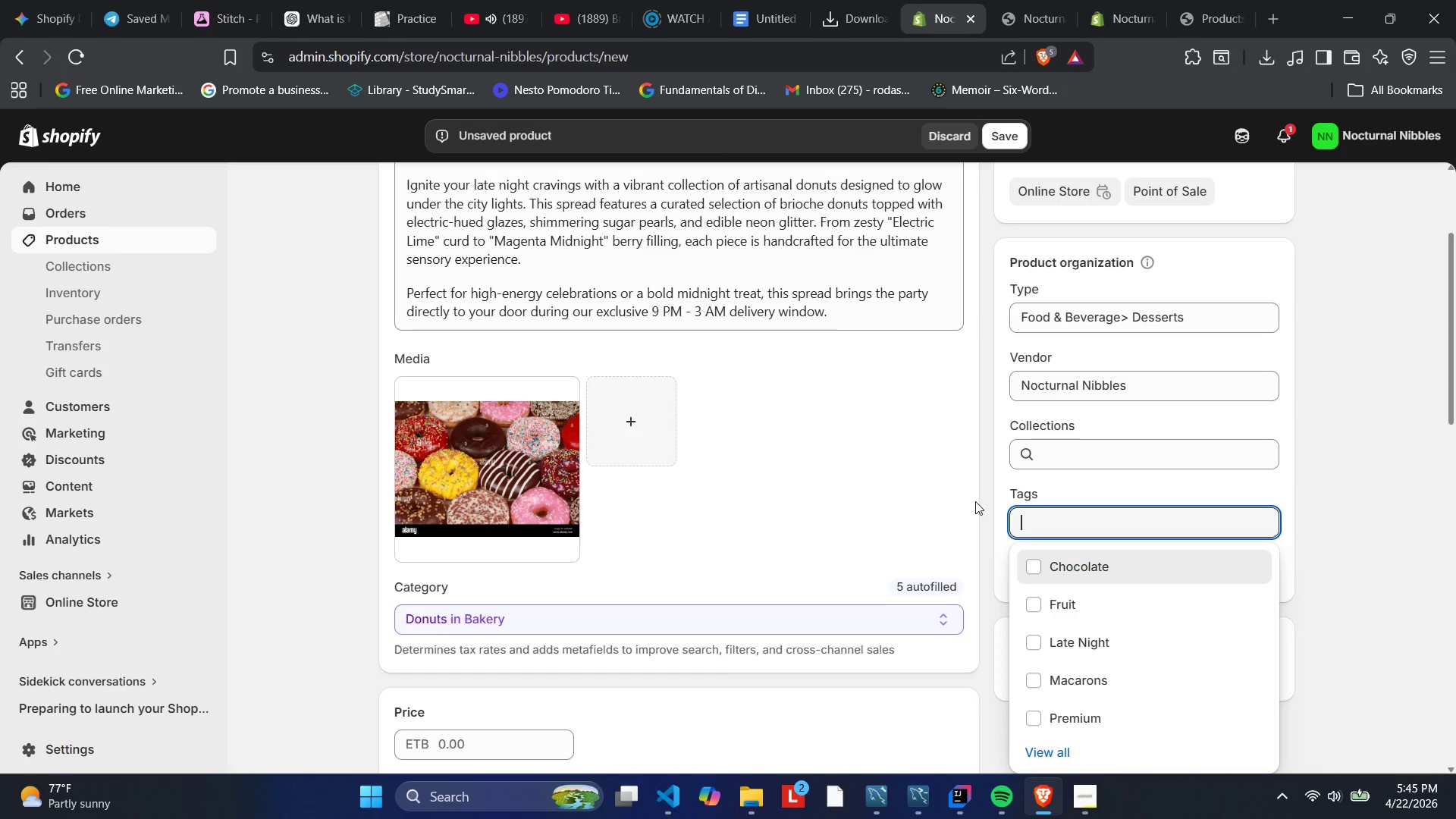 
type(Party Foo)
 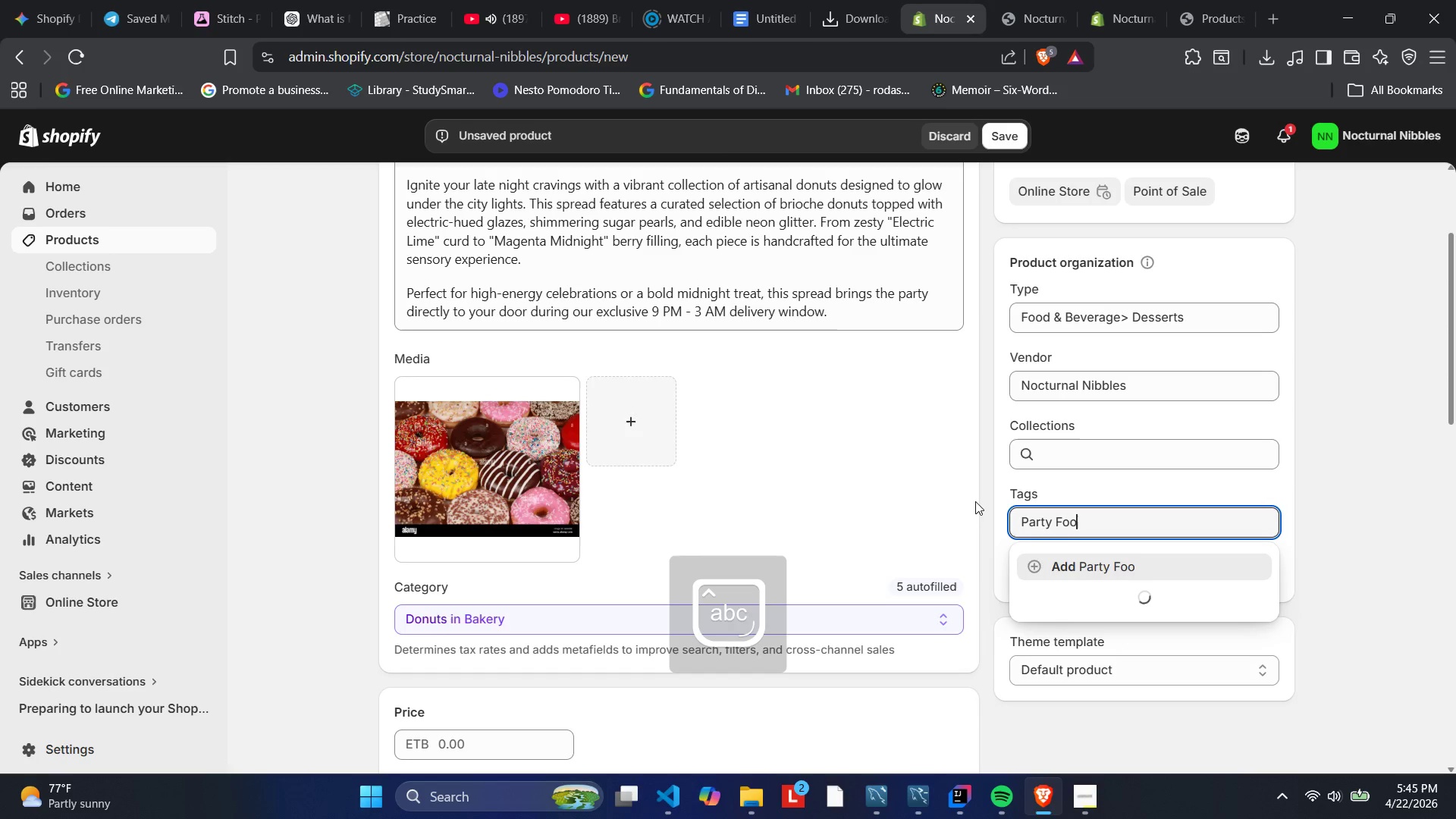 
hold_key(key=Backspace, duration=0.94)
 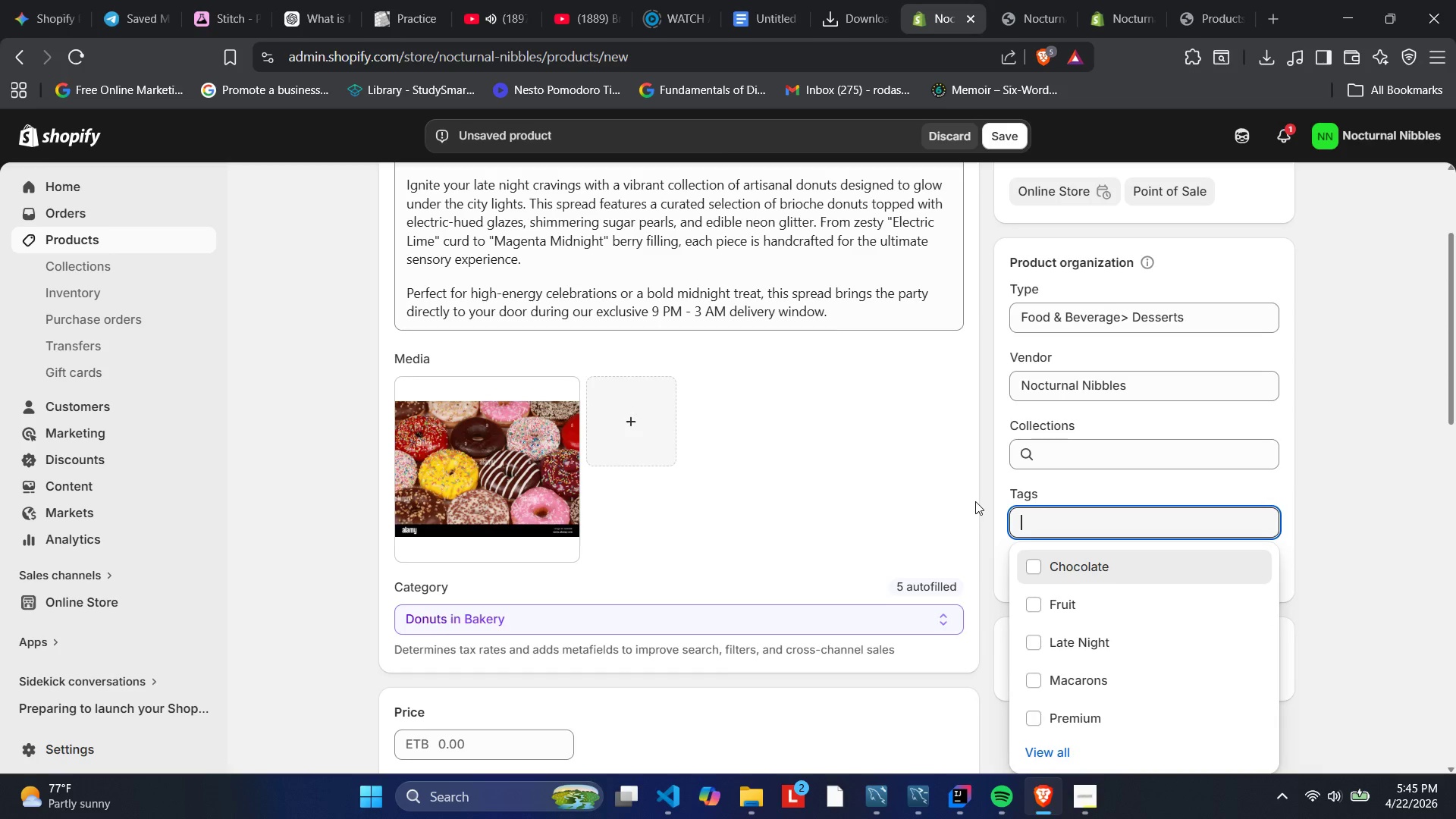 
type(Luxurt)
key(Backspace)
type(y Treats)
 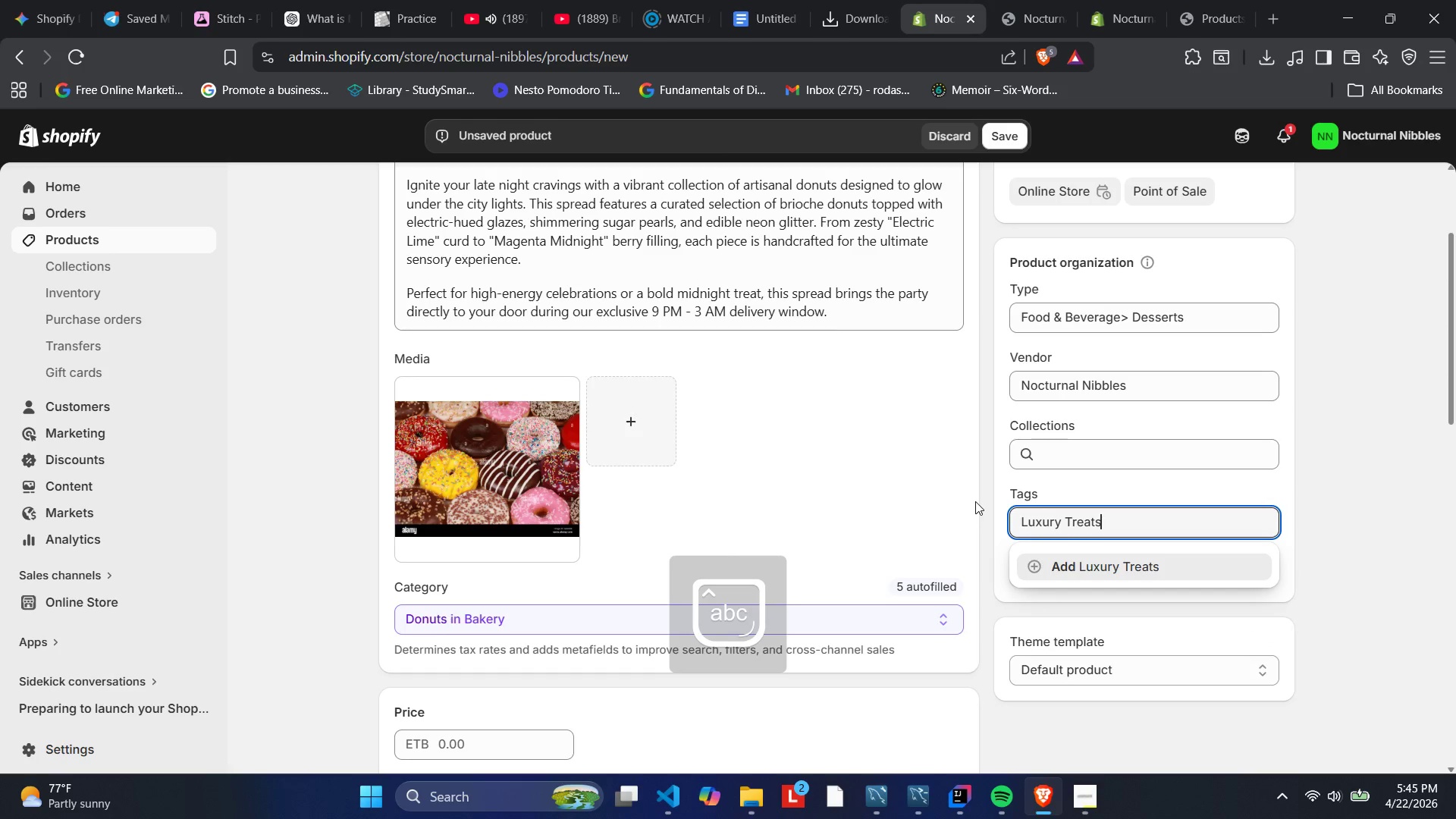 
key(Enter)
 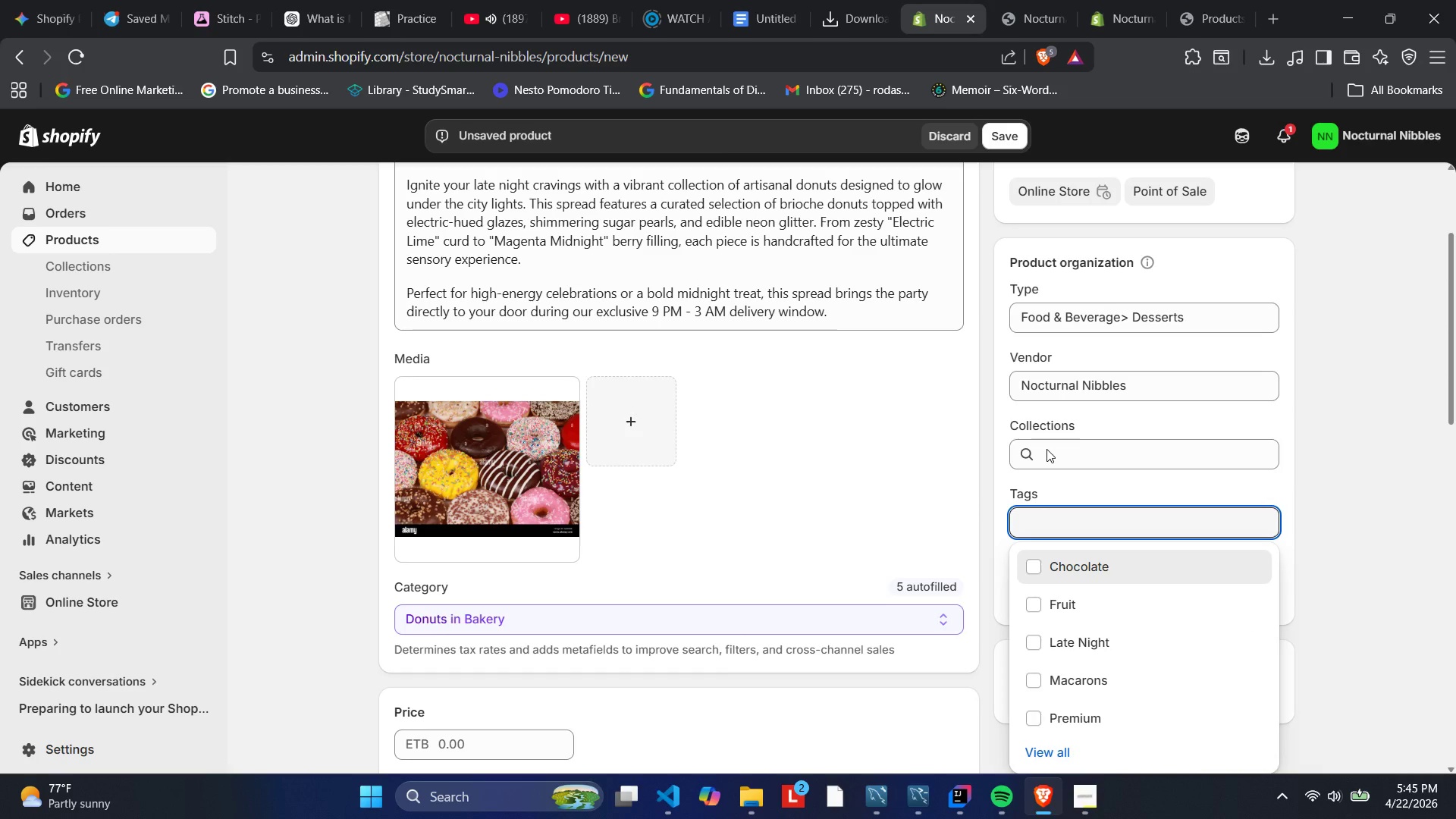 
left_click([1382, 470])
 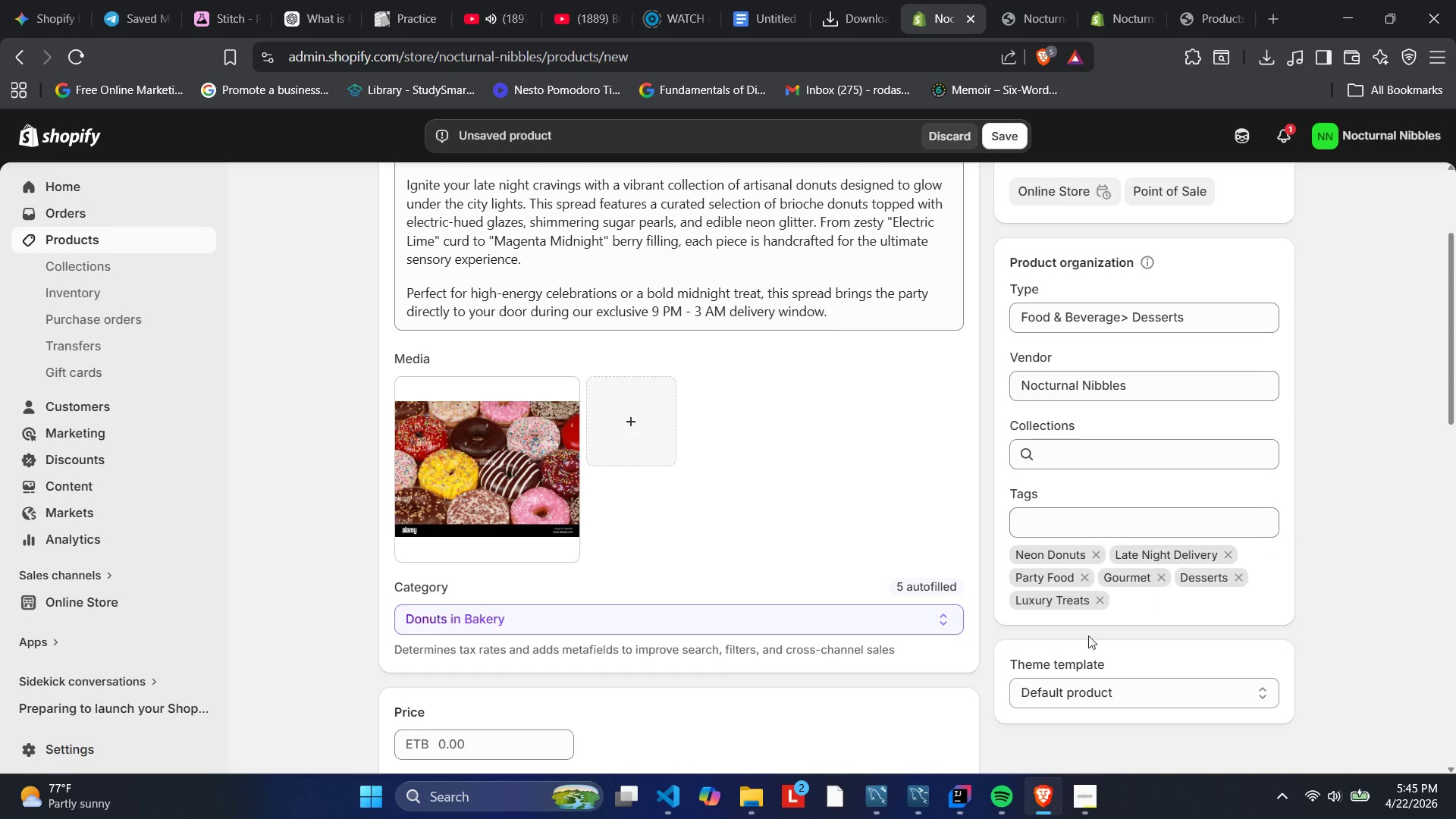 
scroll: coordinate [895, 359], scroll_direction: down, amount: 10.0
 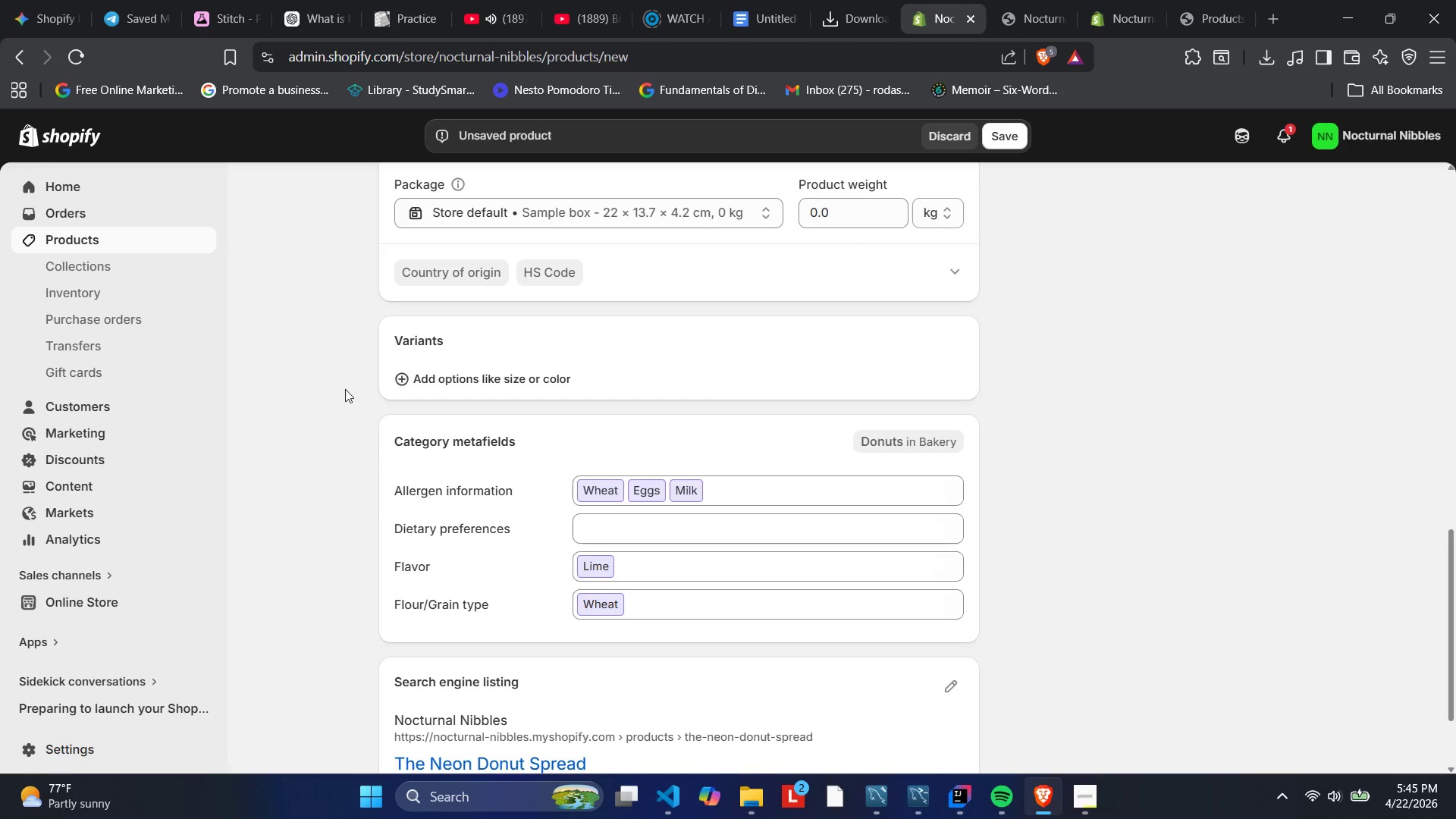 
left_click([448, 371])
 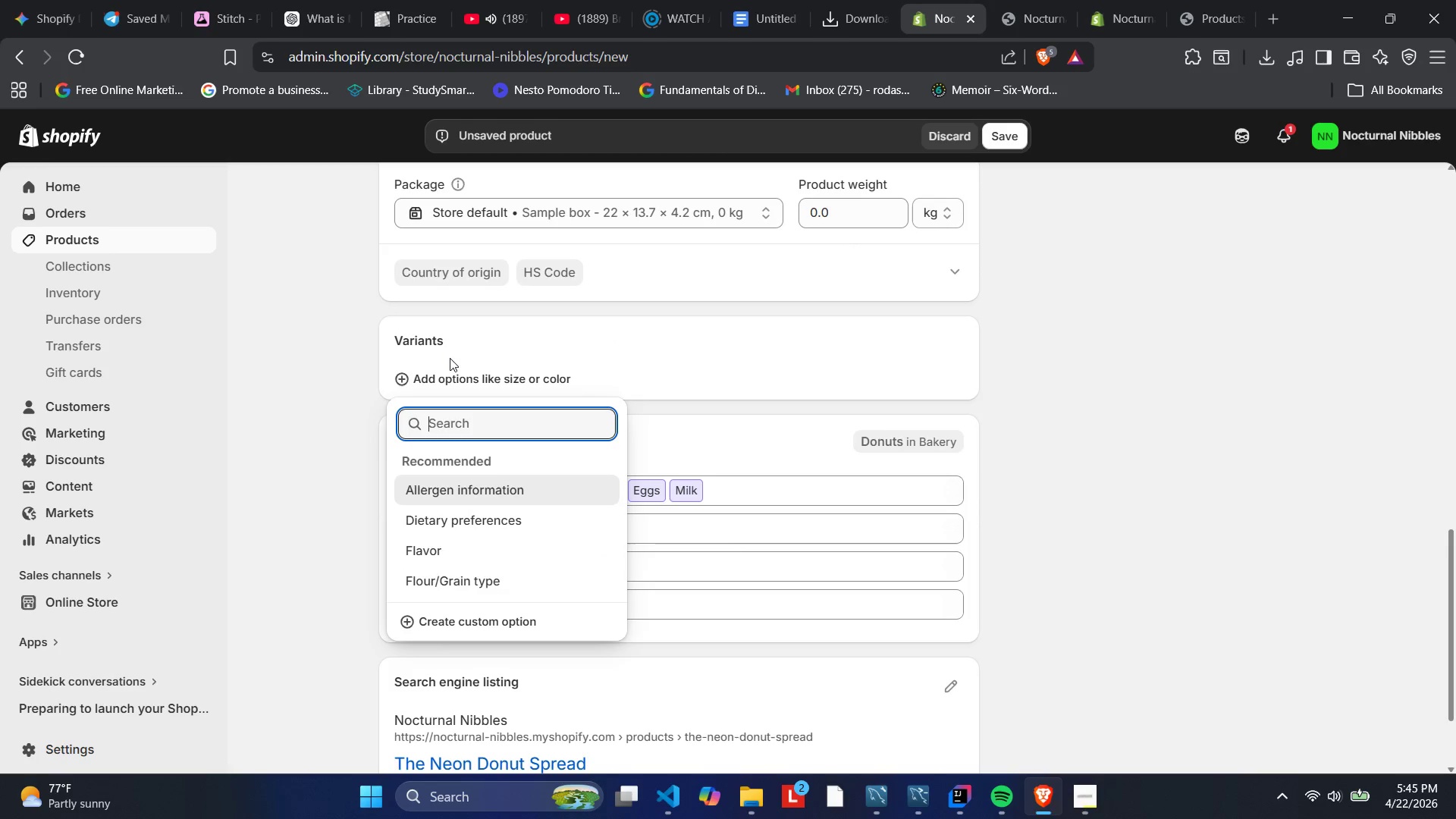 
key(CapsLock)
 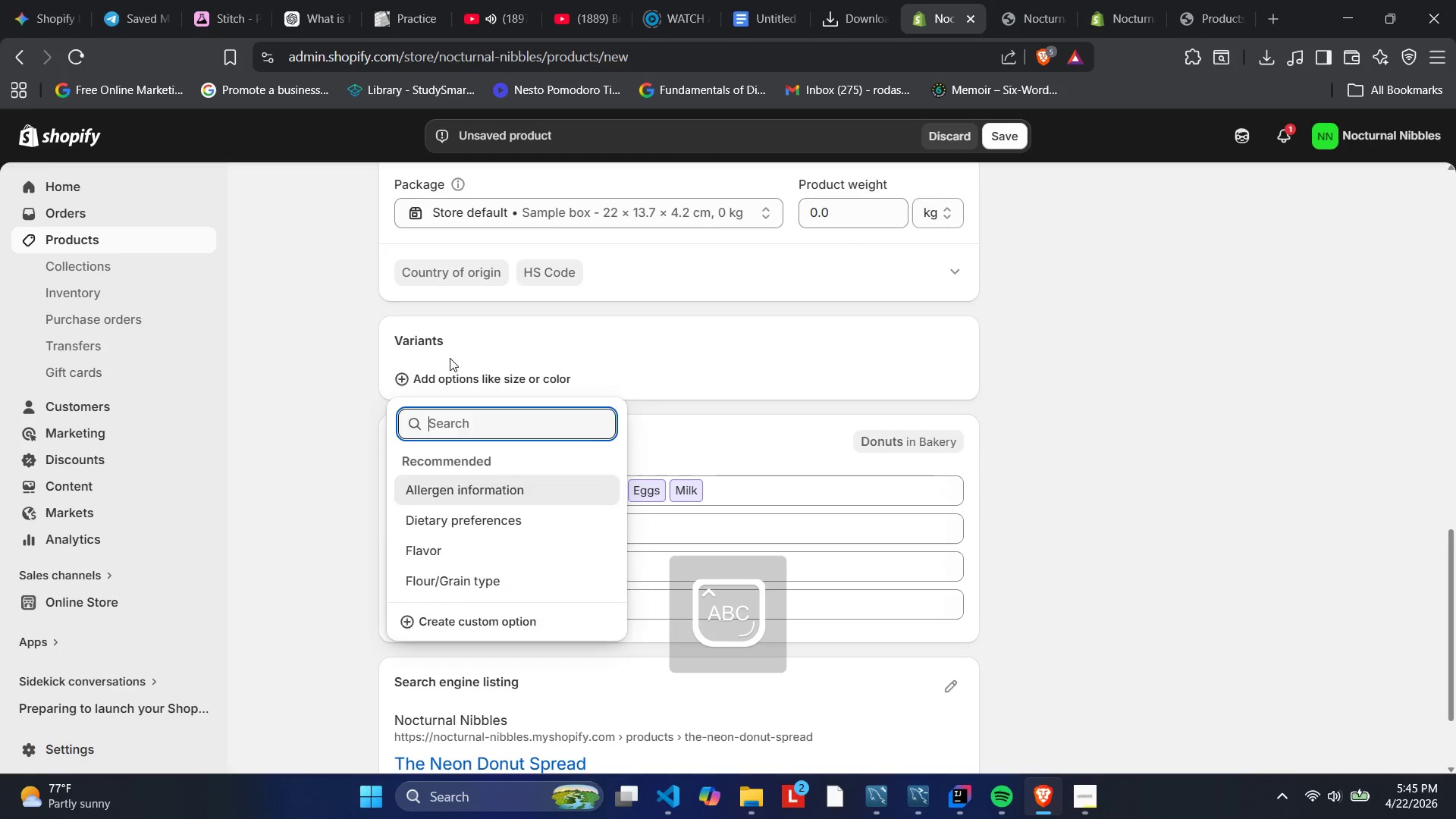 
key(S)
 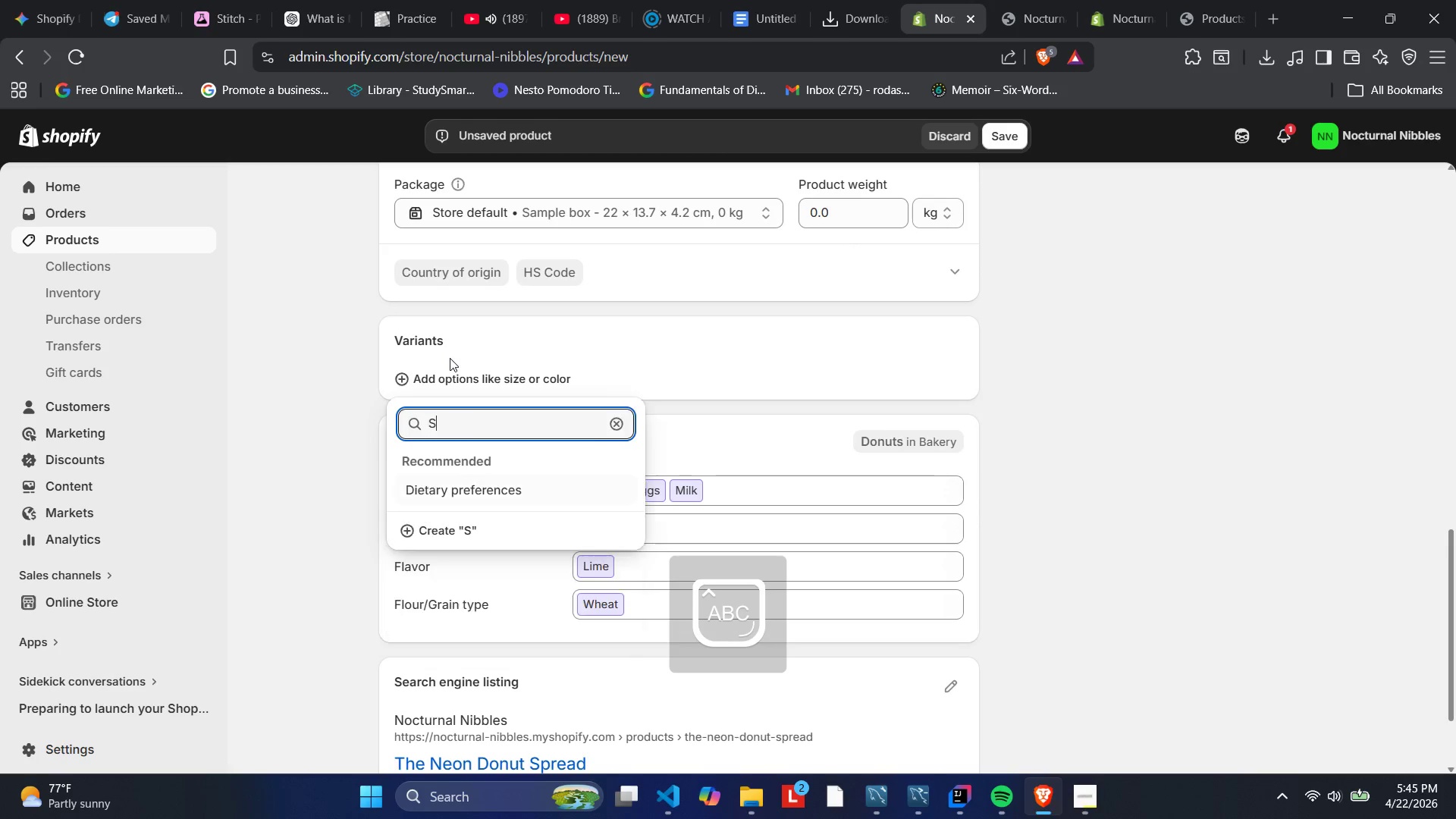 
key(CapsLock)
 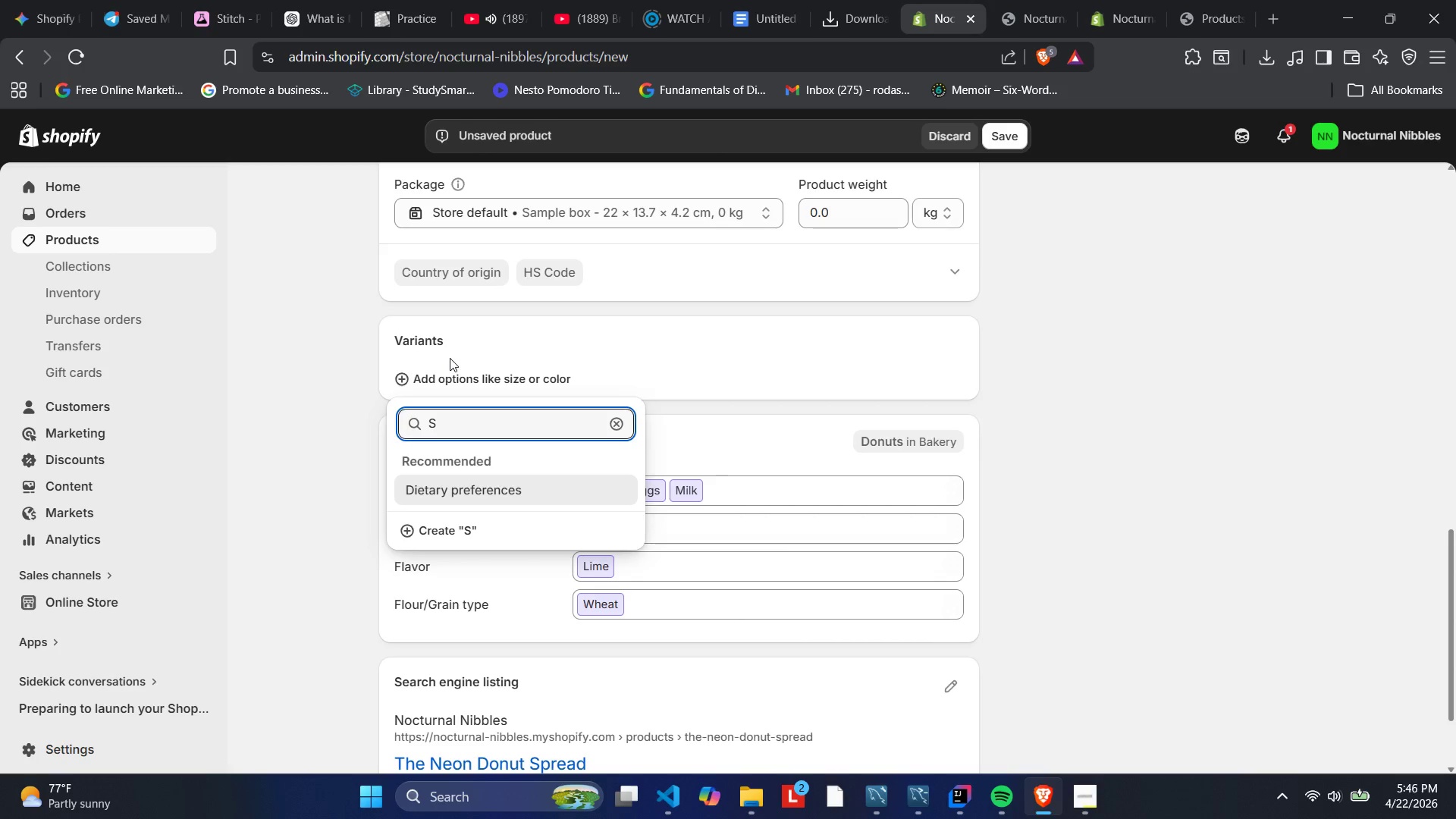 
wait(7.91)
 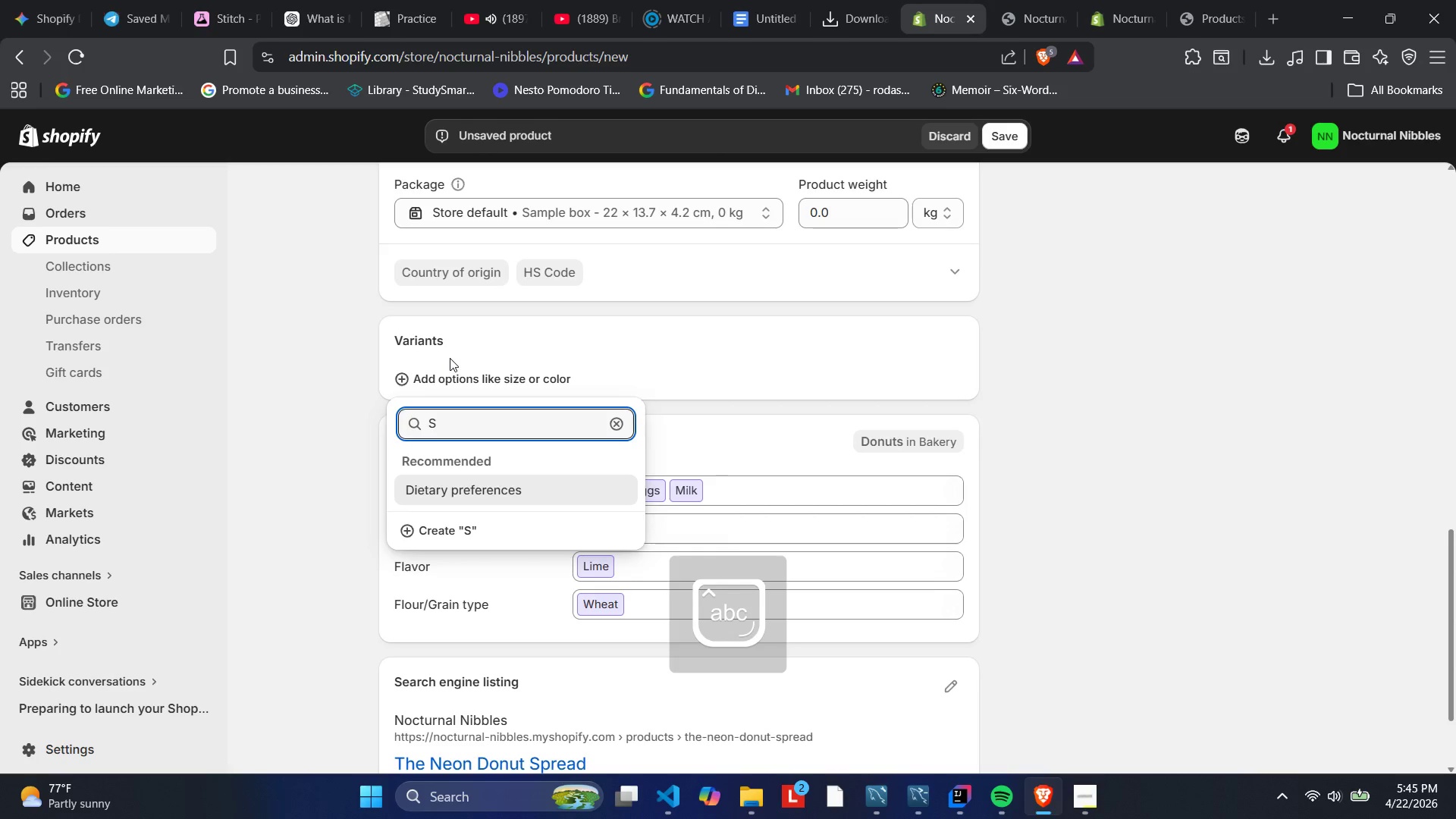 
type(ize)
 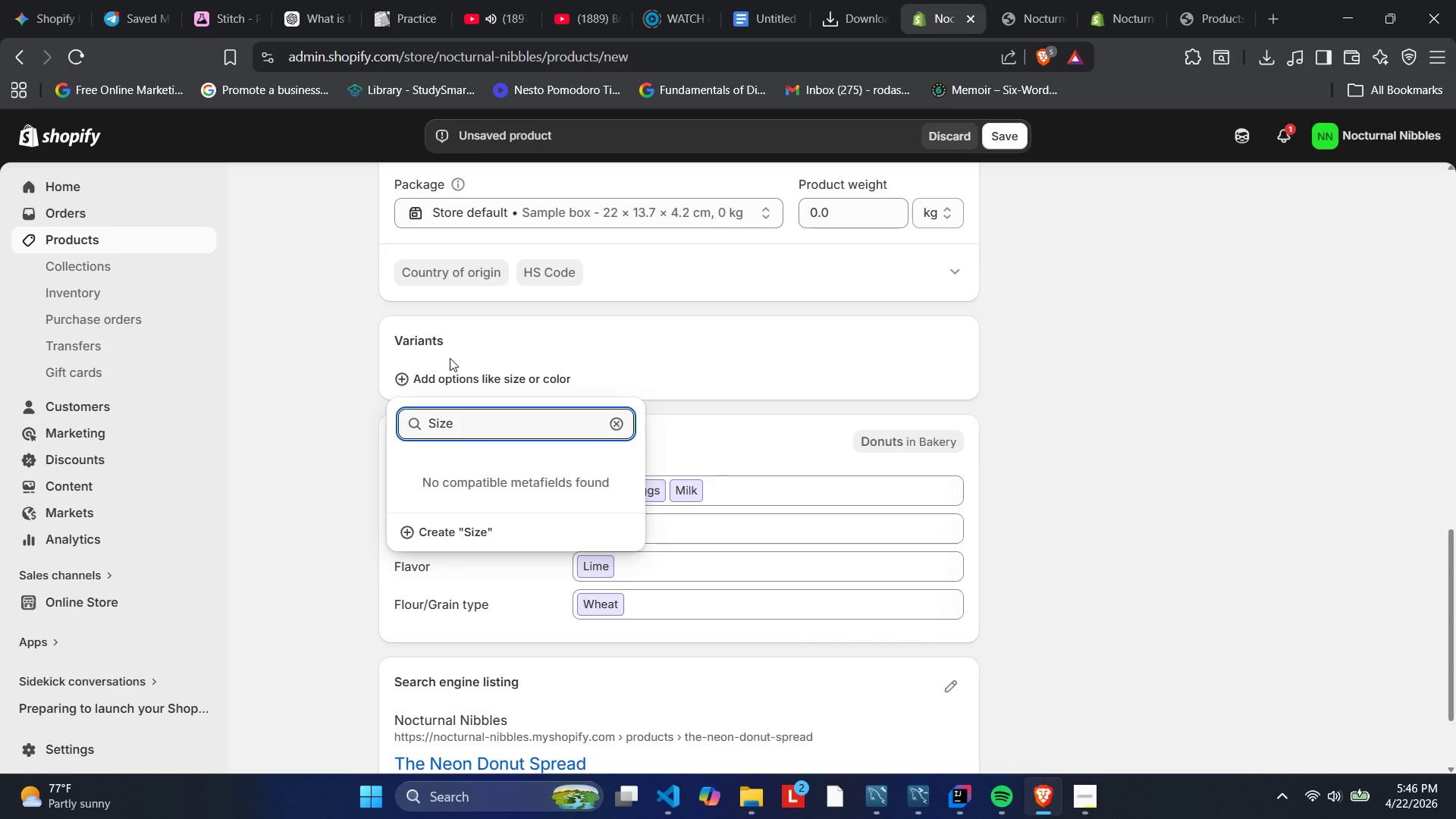 
key(Enter)
 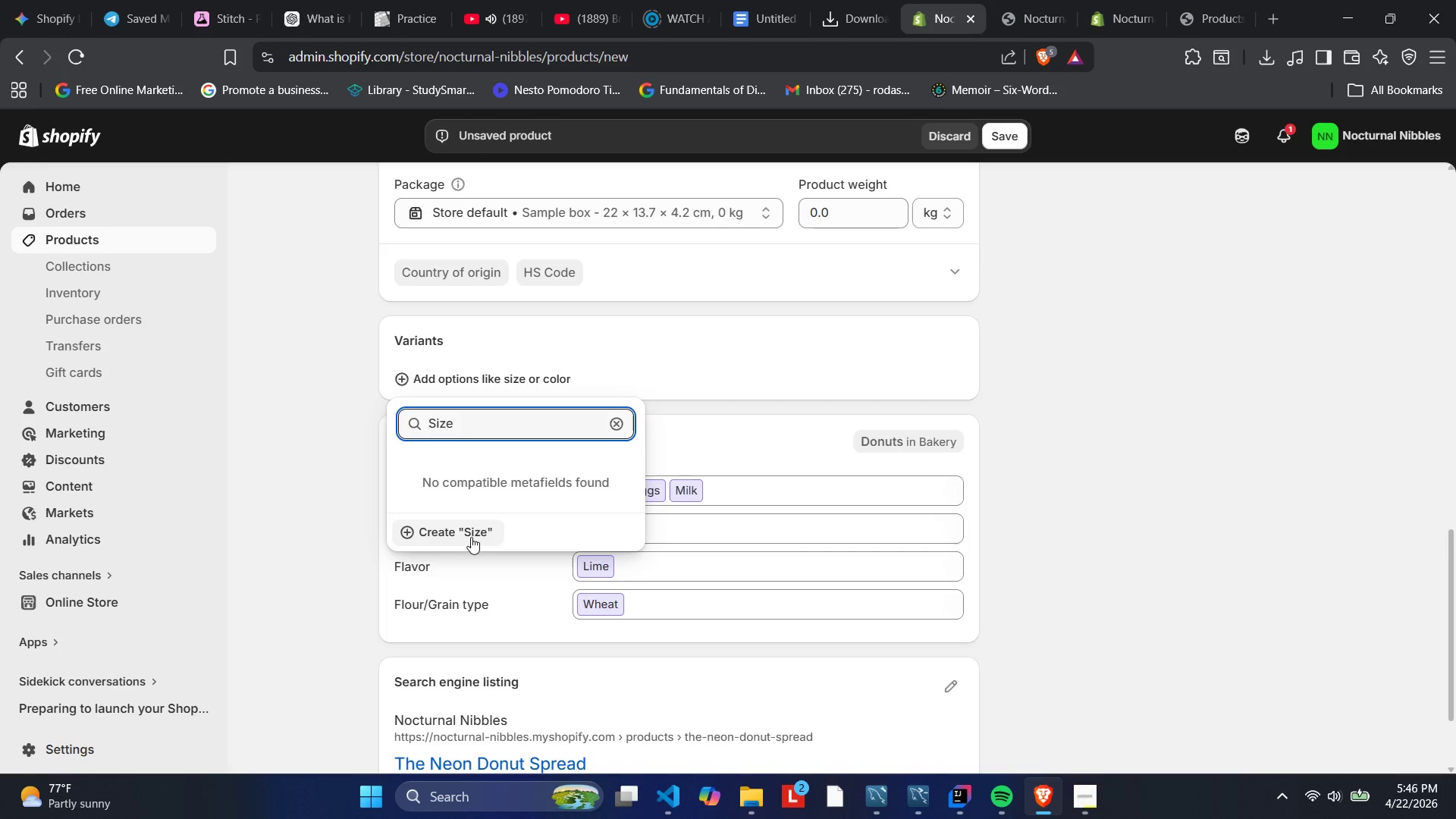 
left_click([612, 425])
 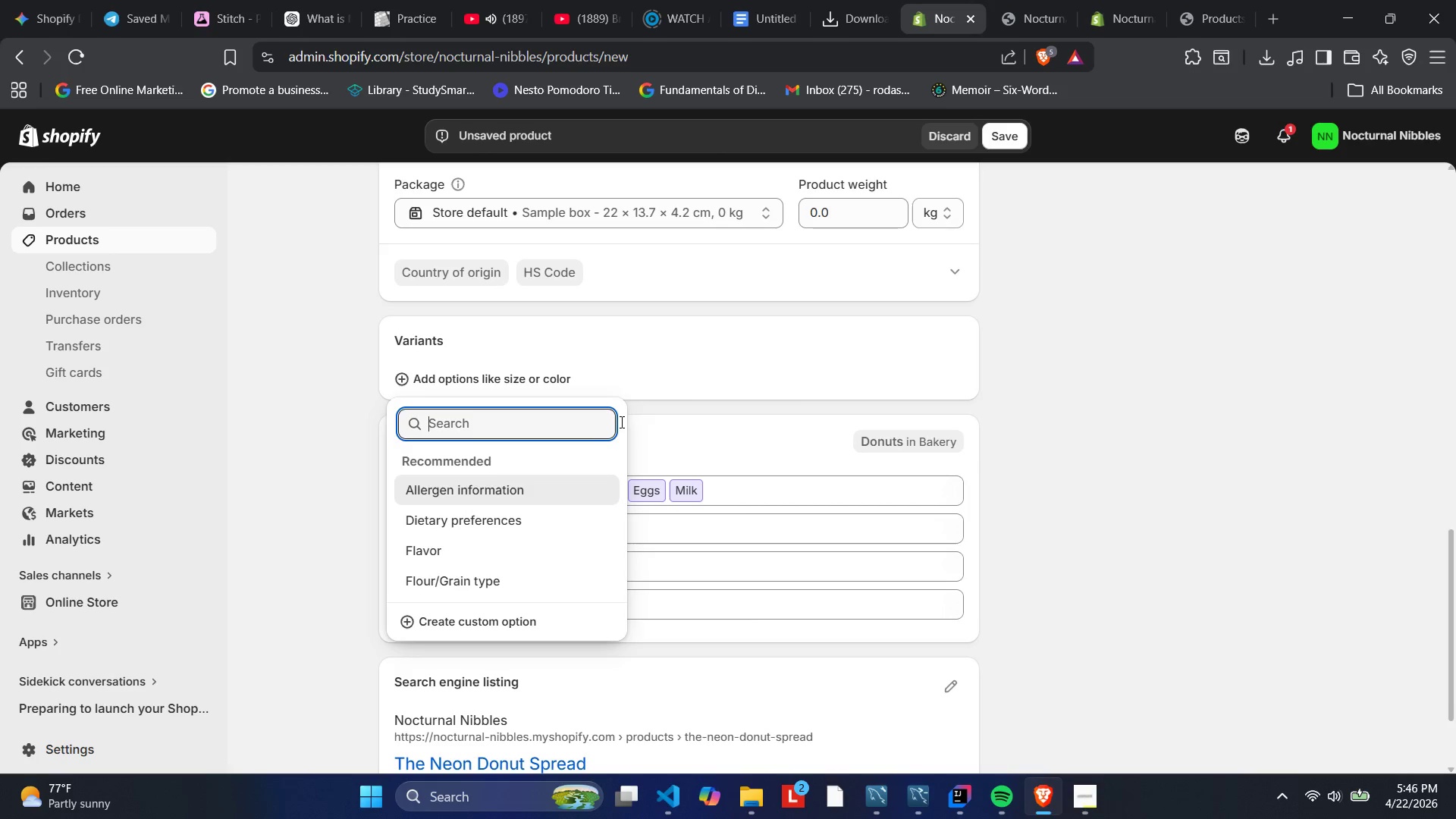 
left_click([733, 423])
 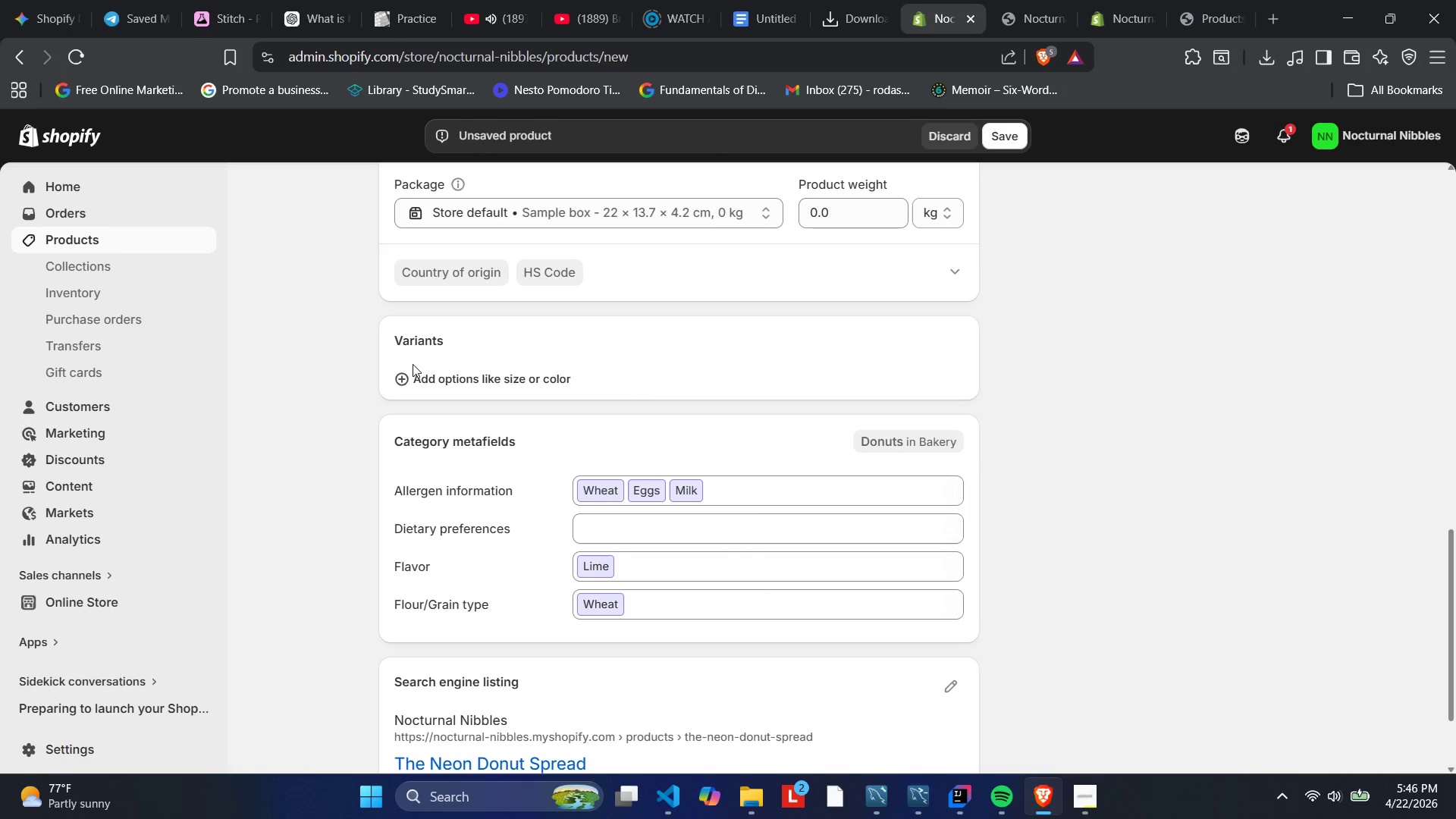 
left_click([405, 376])
 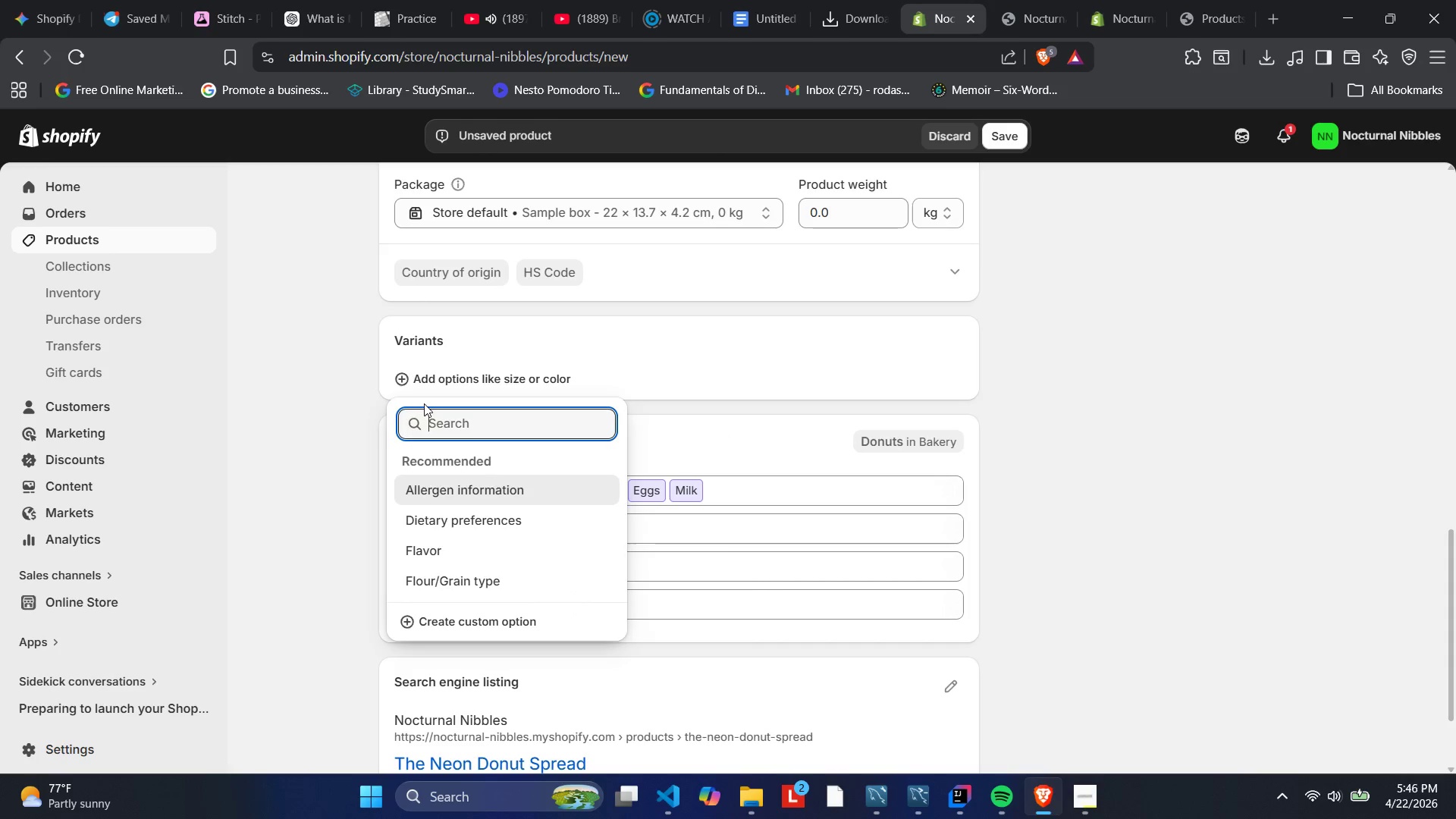 
left_click([475, 624])
 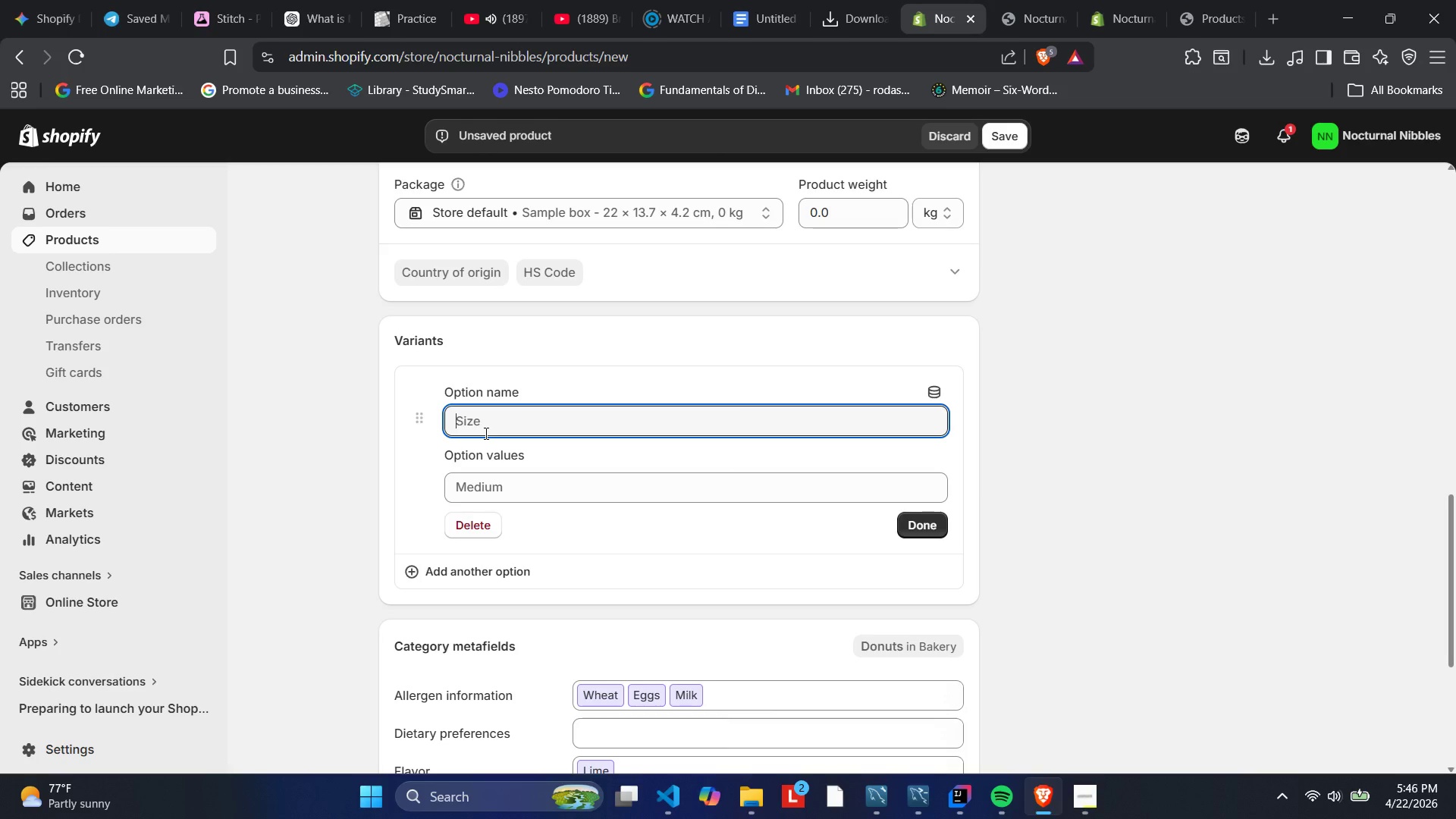 
type(Size)
 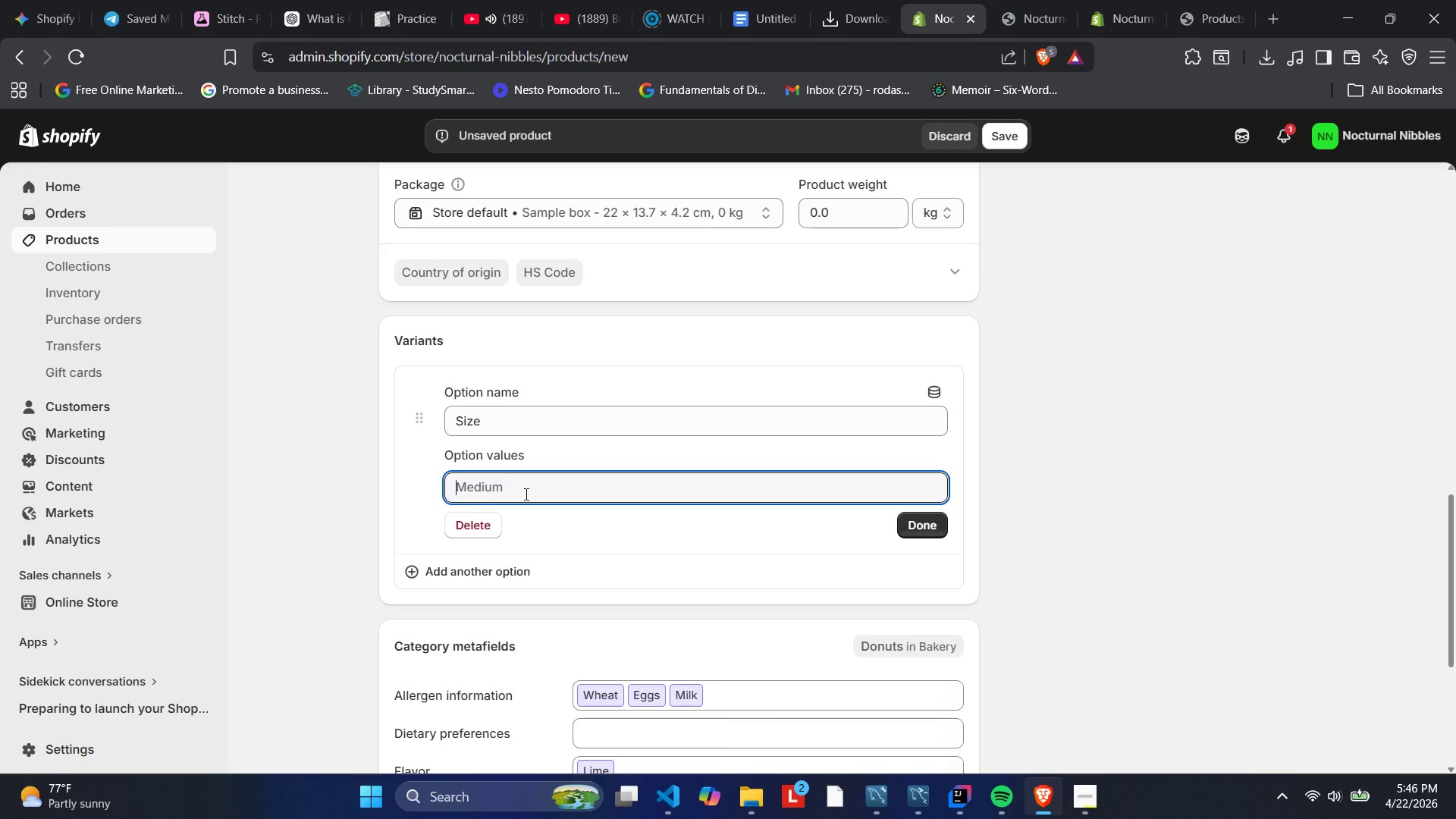 
wait(6.28)
 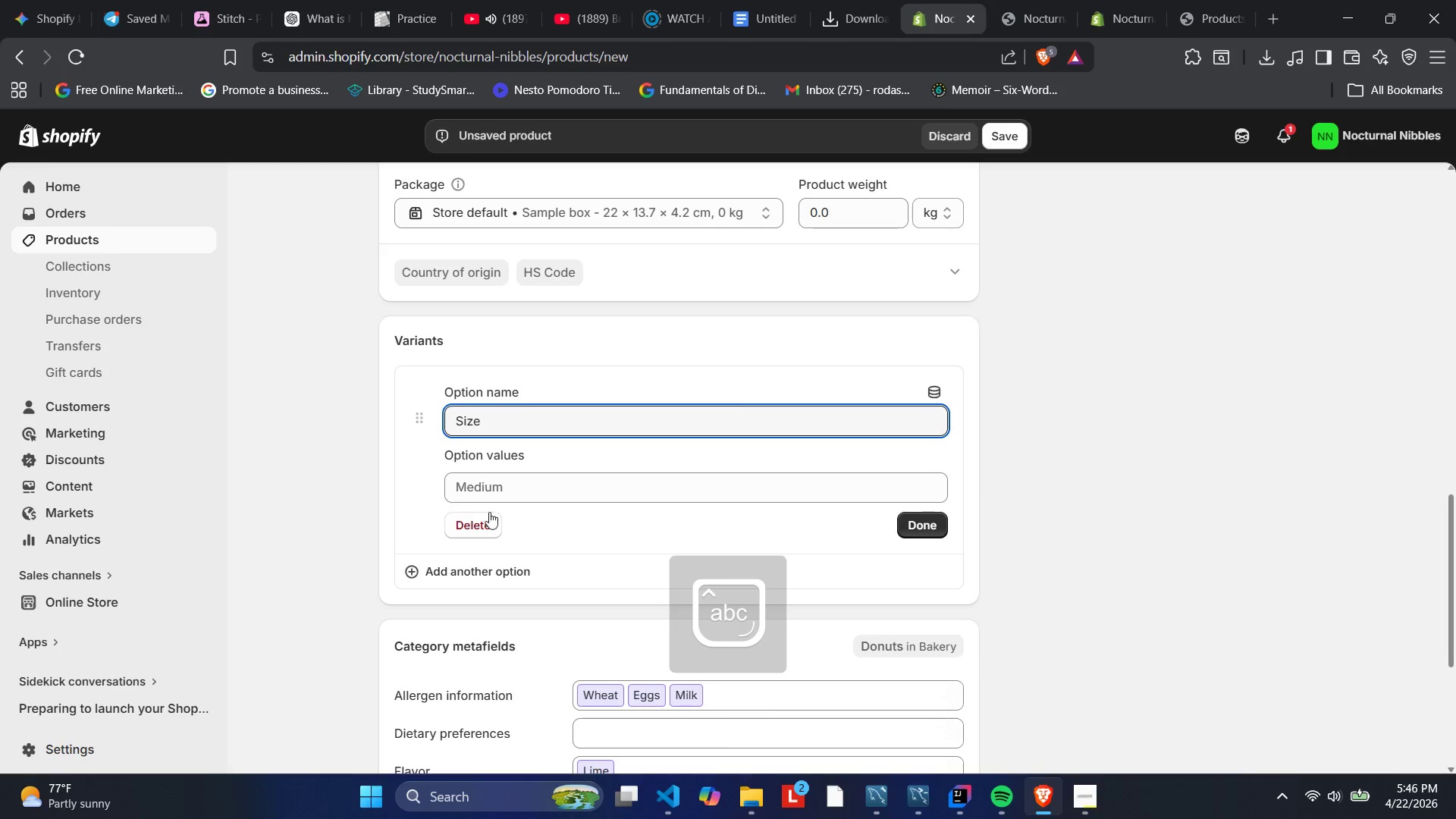 
type(Individual )
 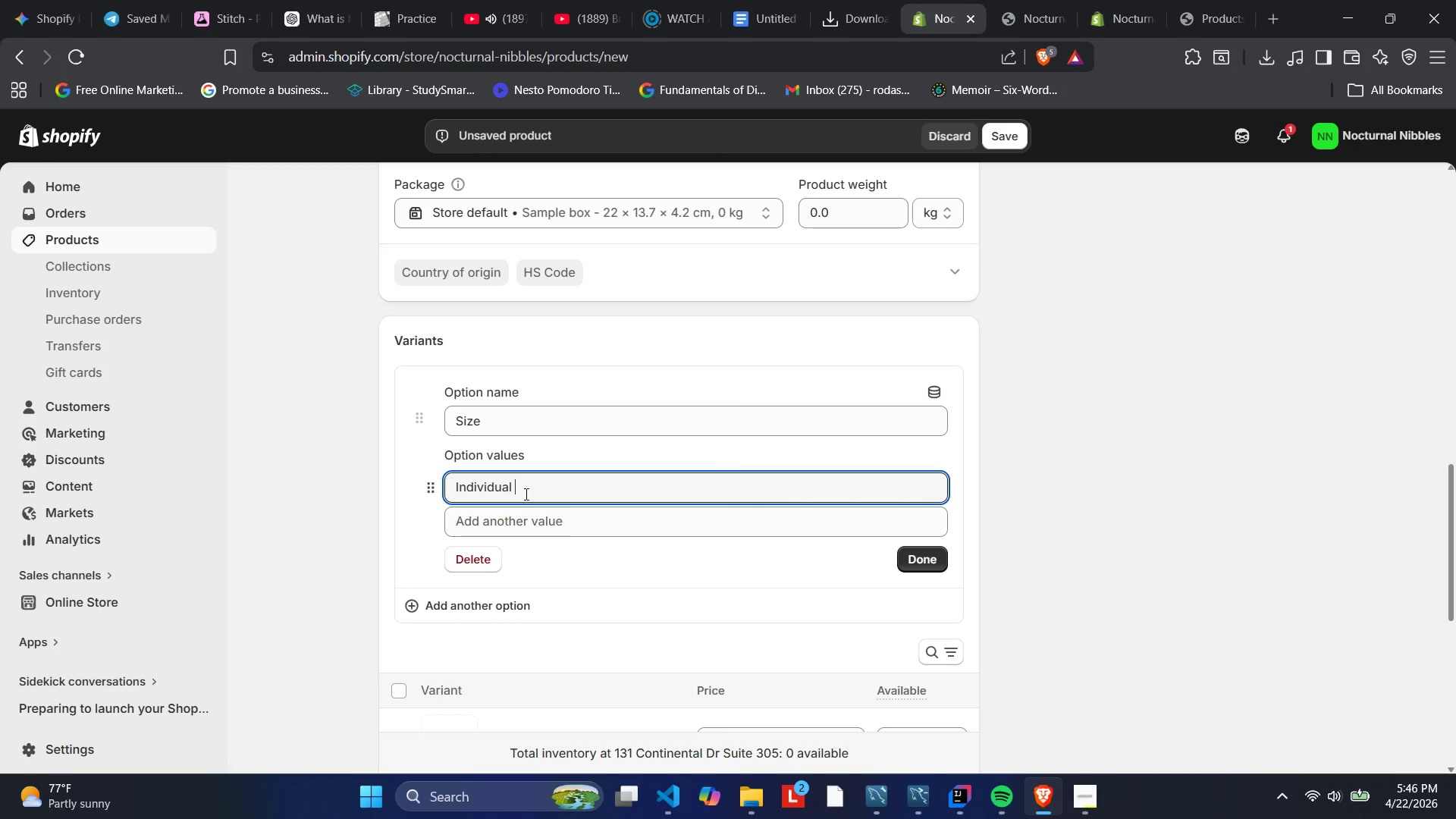 
wait(6.27)
 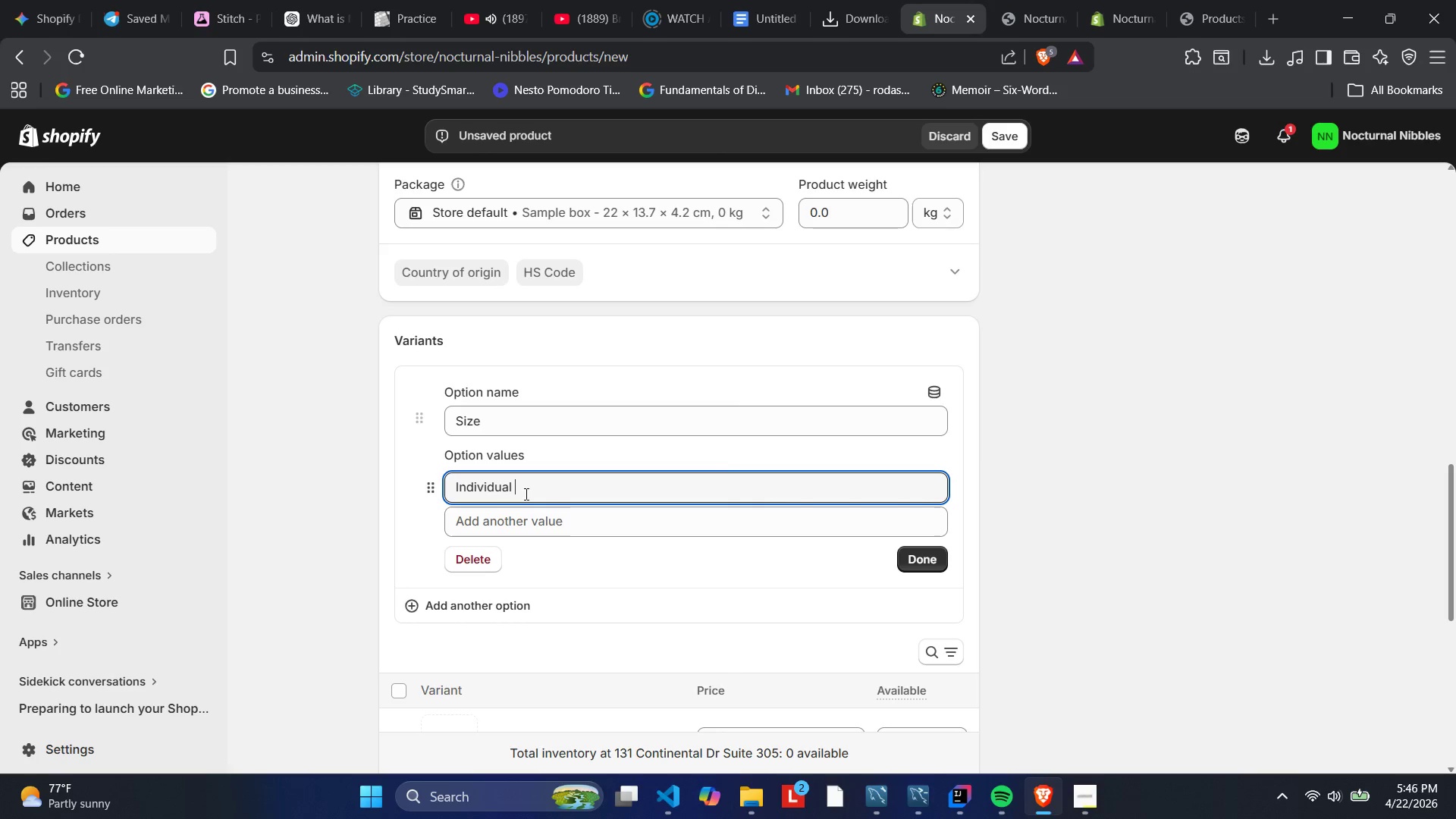 
key(Backspace)
 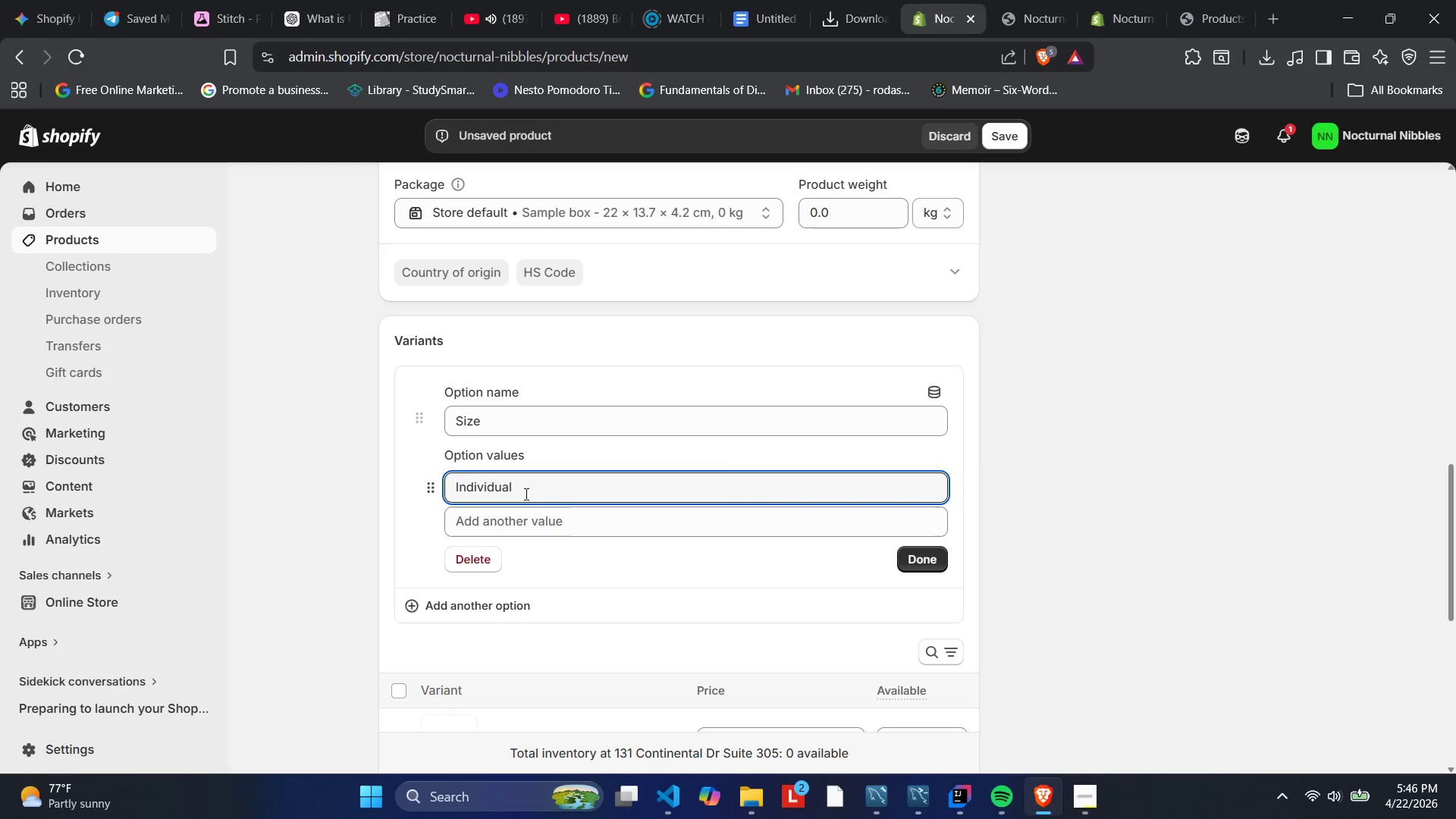 
key(Enter)
 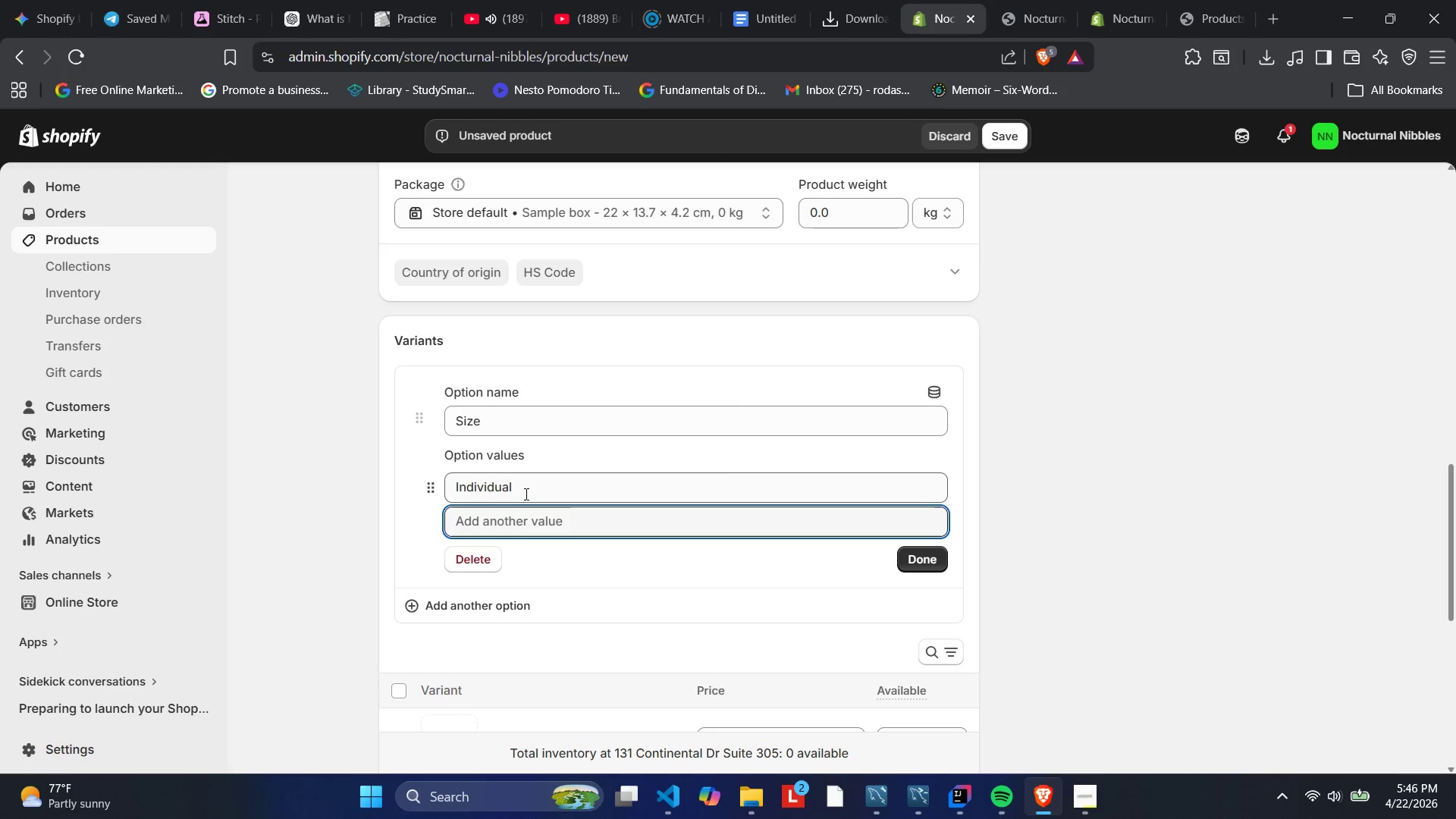 
type(Date Night)
 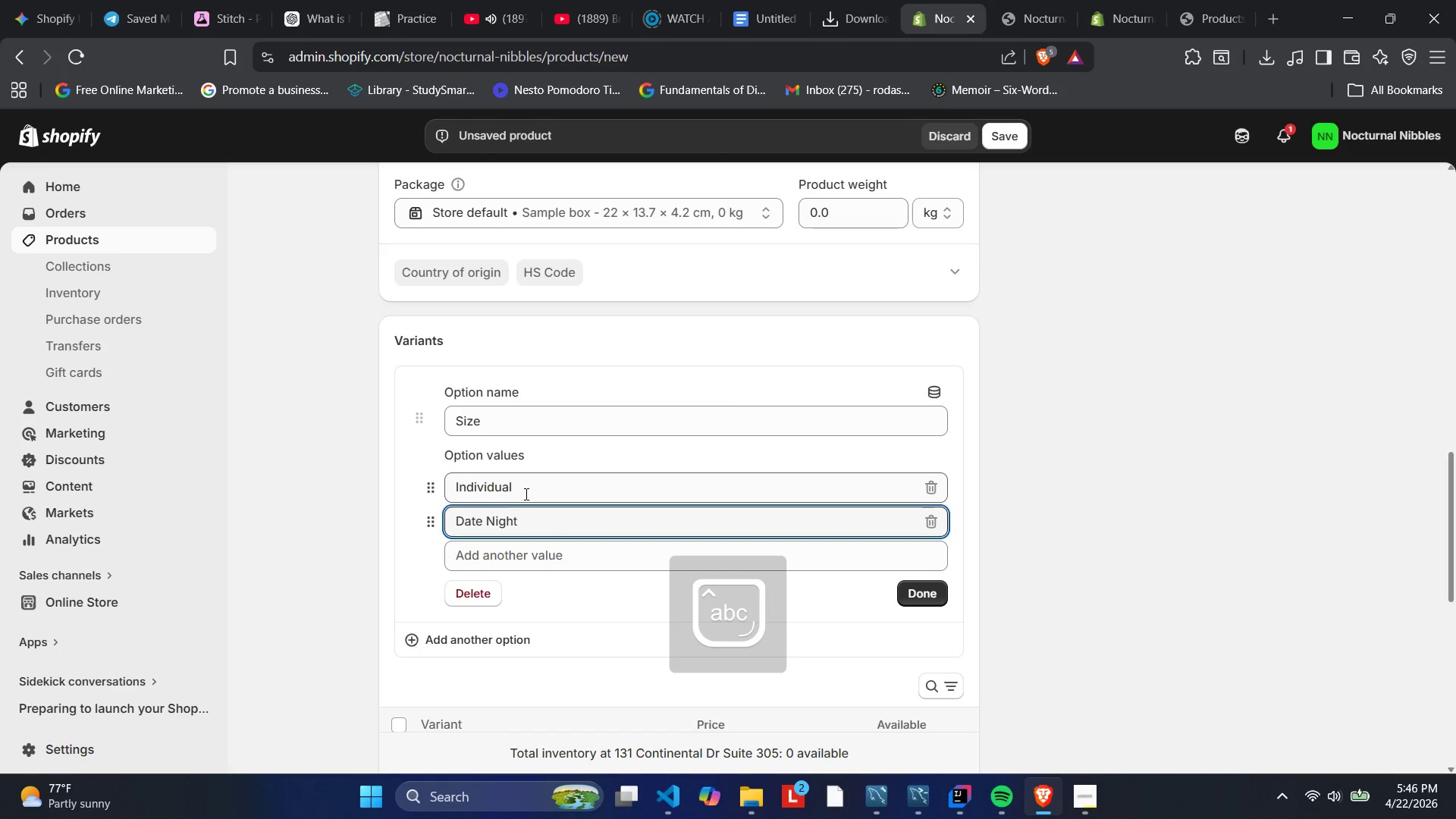 
key(Enter)
 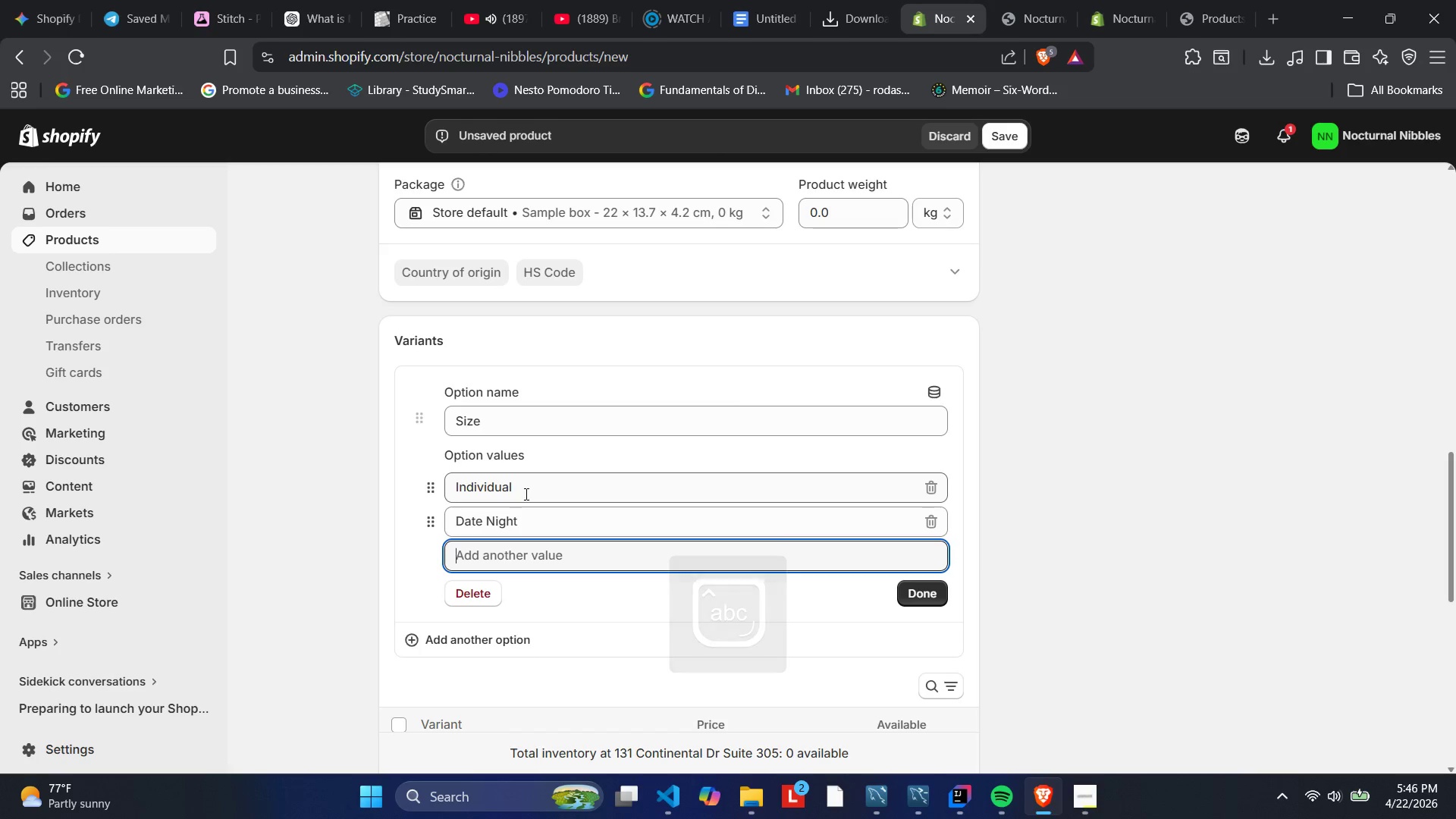 
type(Party )
key(Backspace)
 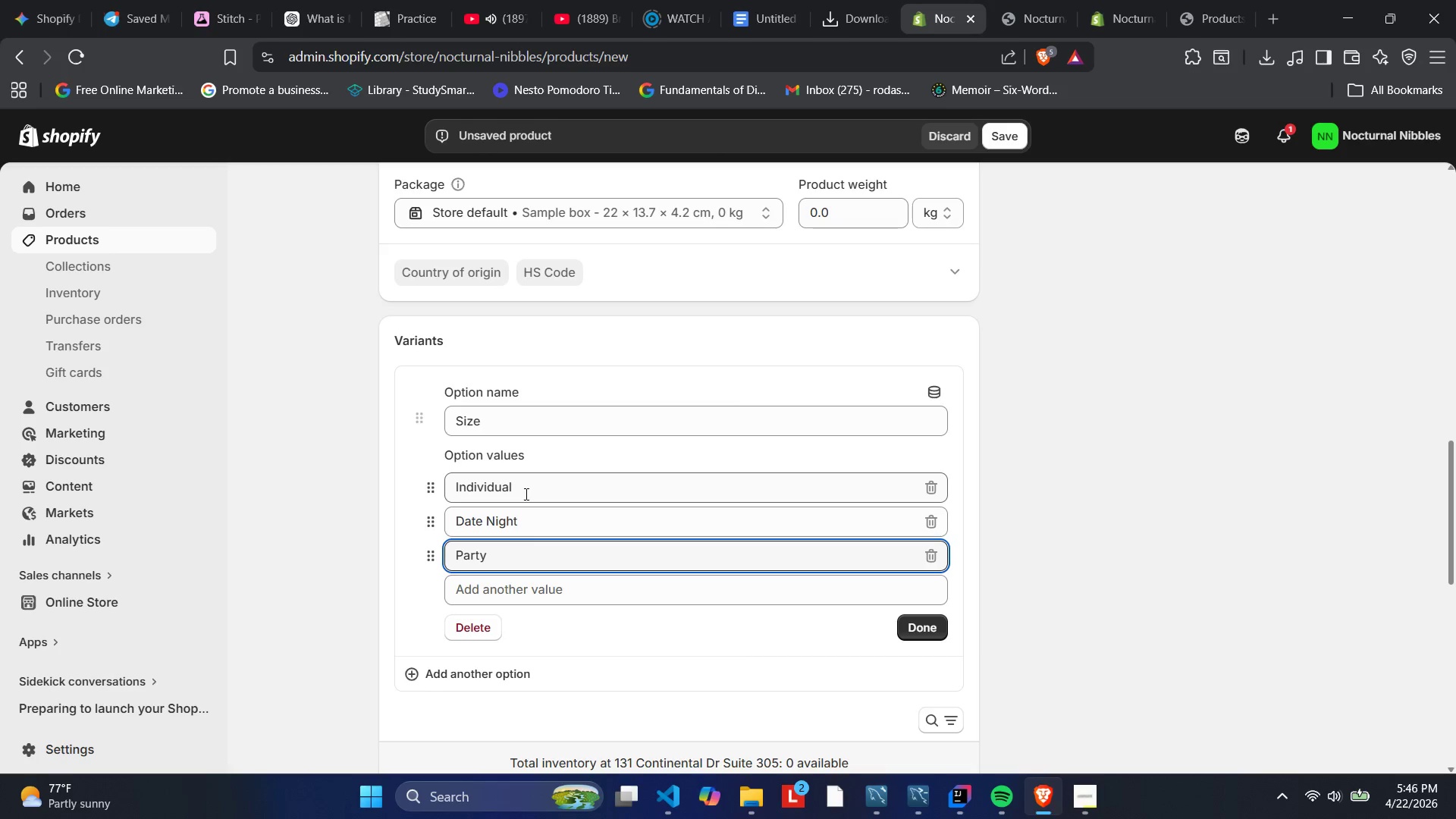 
key(Enter)
 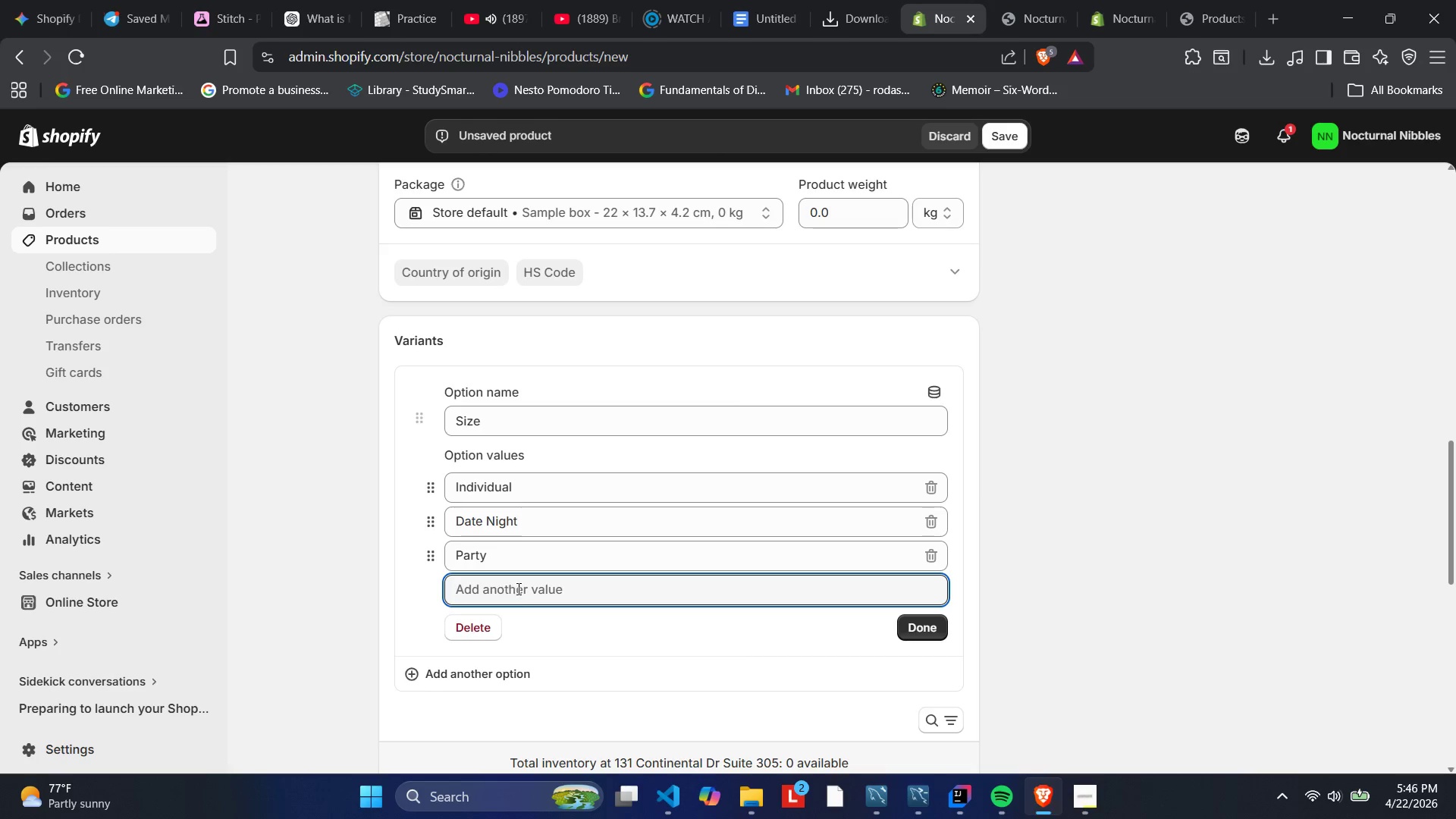 
left_click([592, 642])
 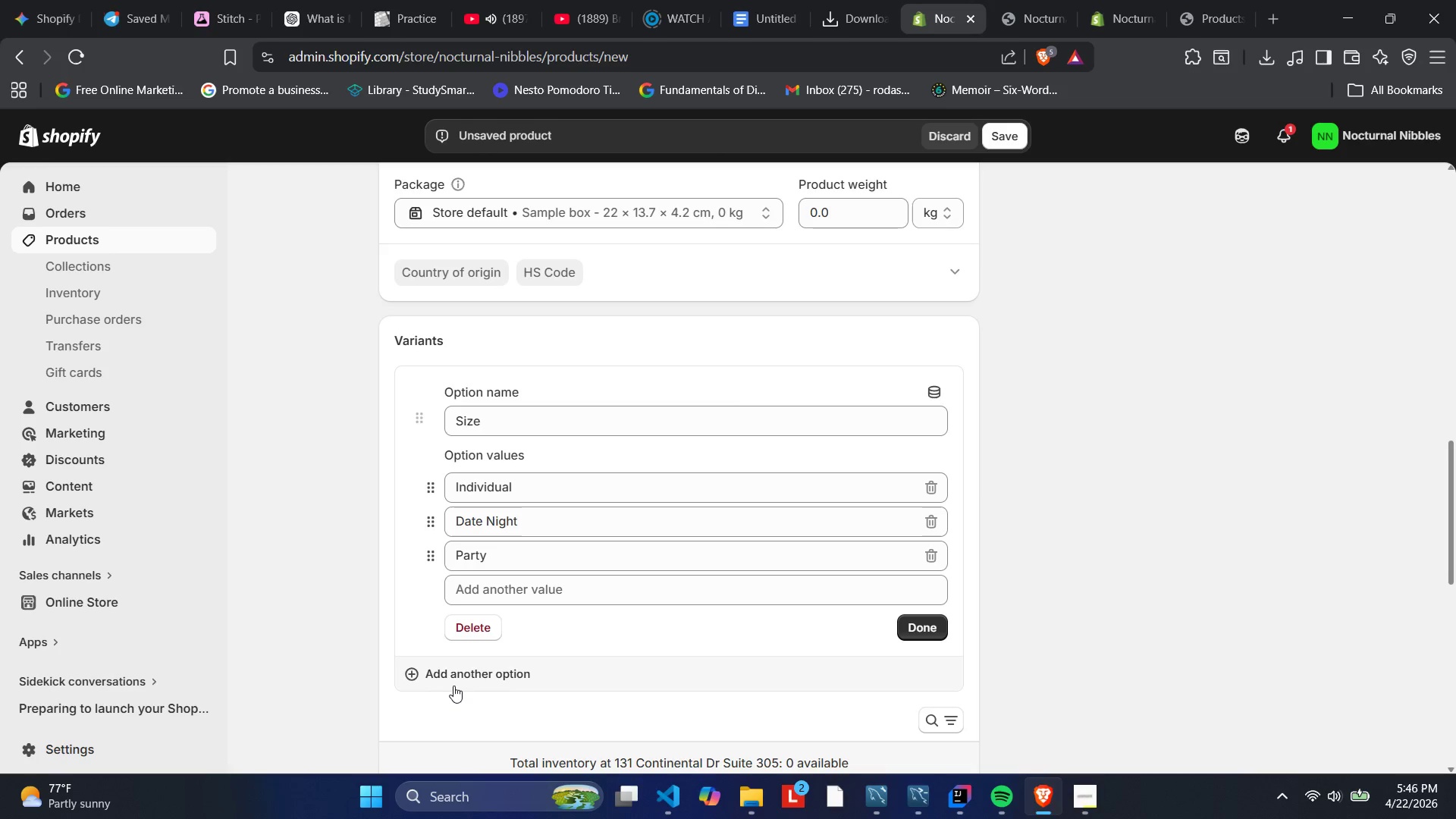 
left_click([453, 686])
 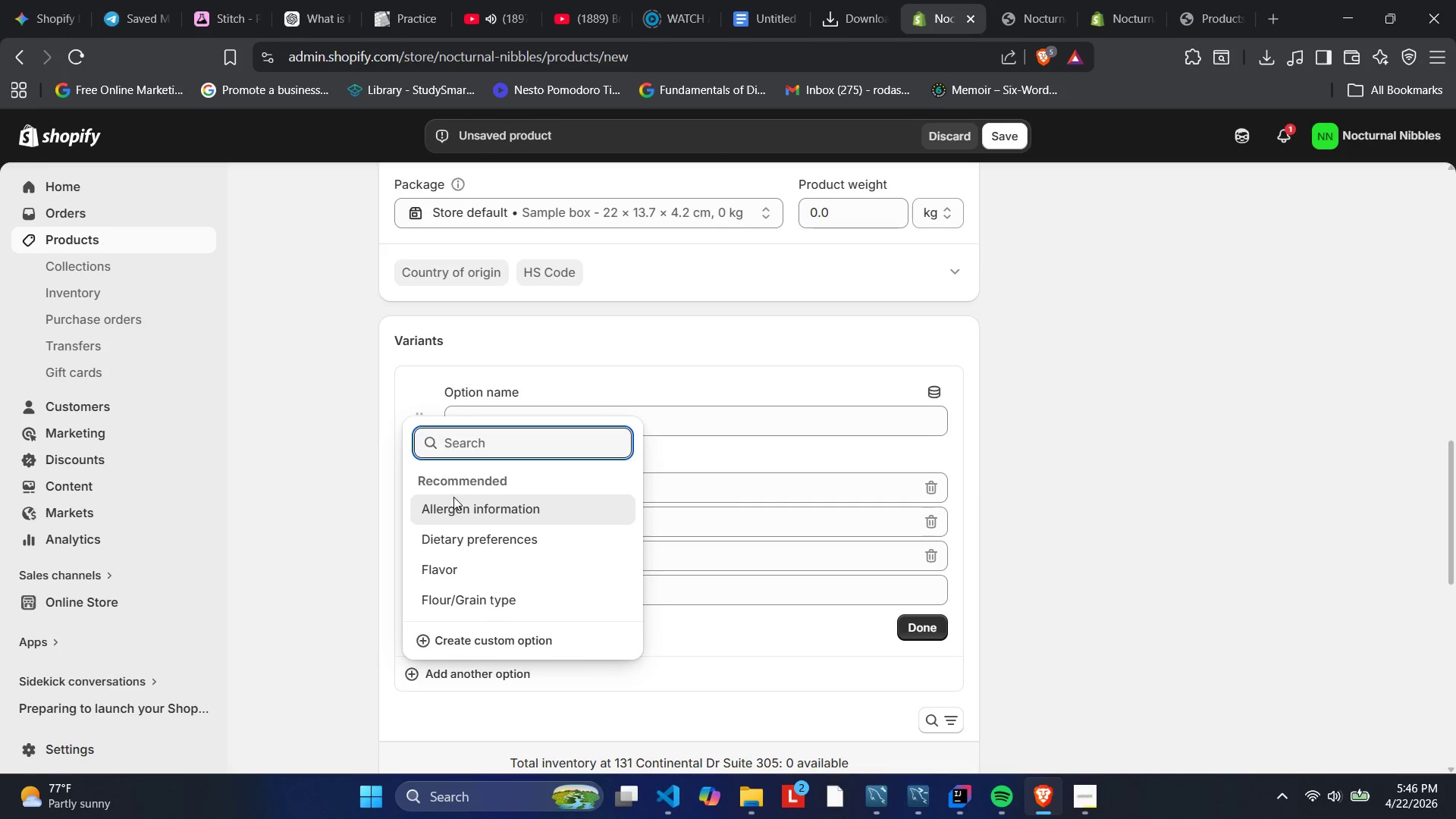 
left_click([463, 635])
 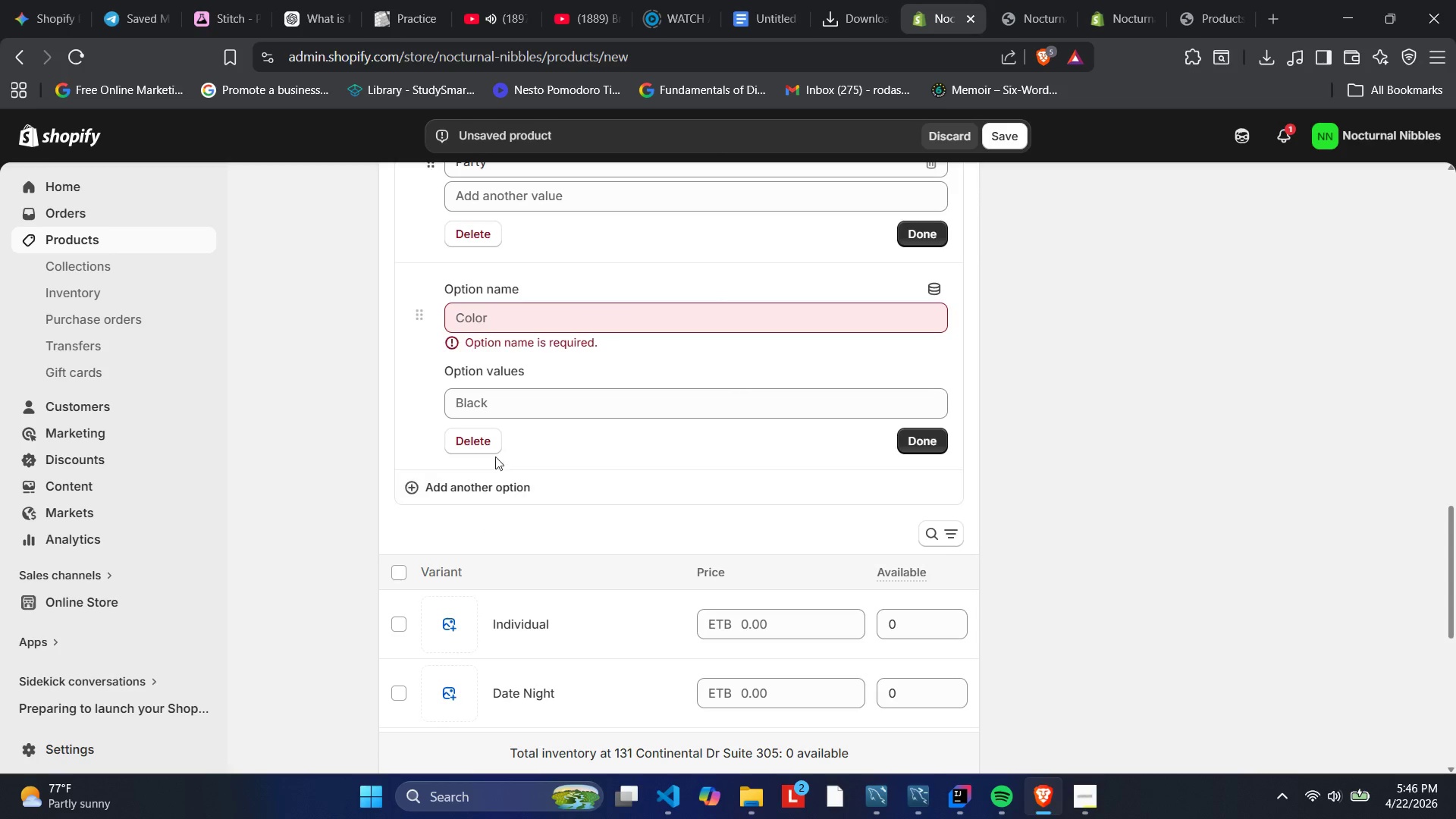 
scroll: coordinate [584, 437], scroll_direction: up, amount: 3.0
 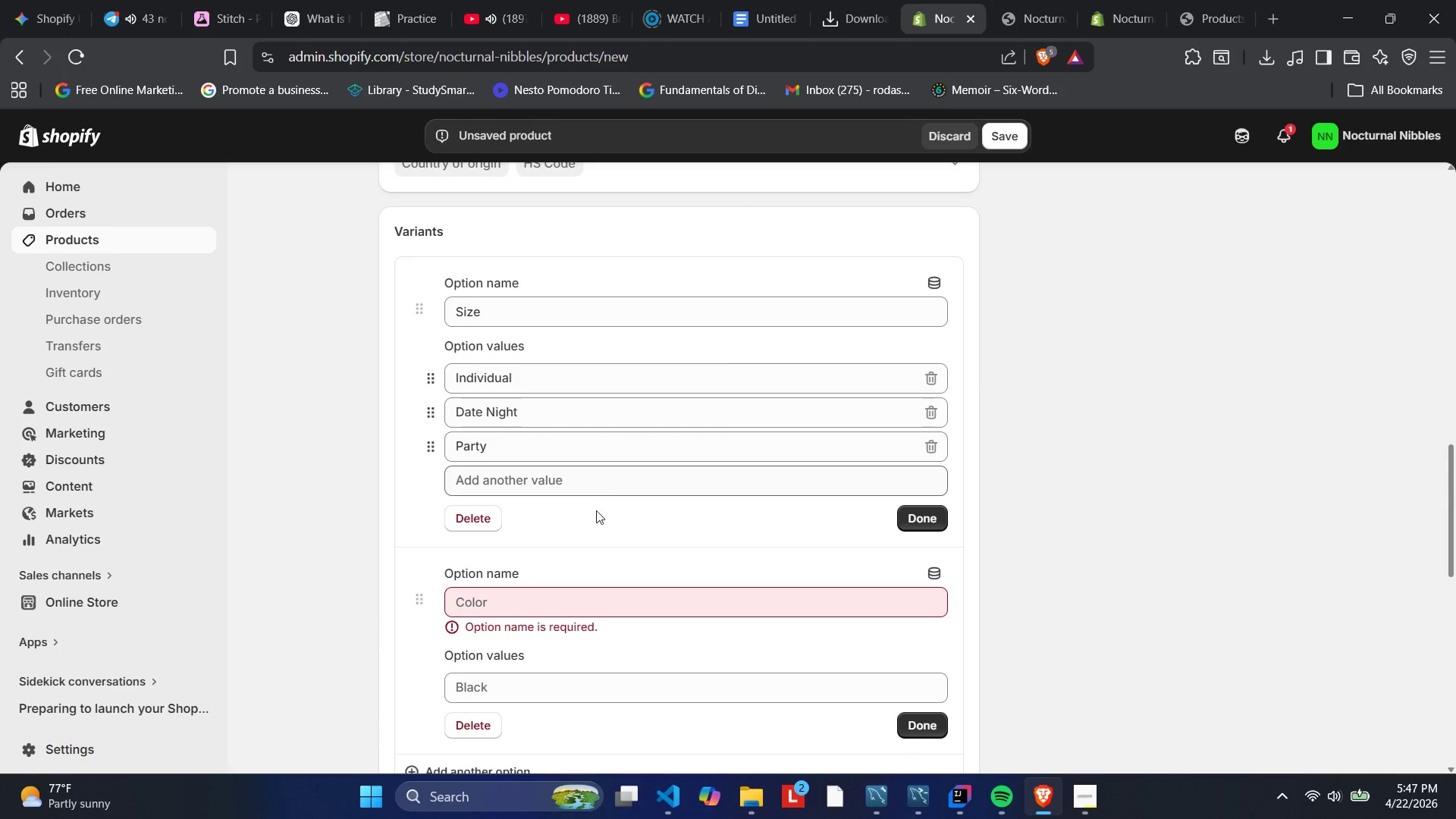 
left_click([562, 596])
 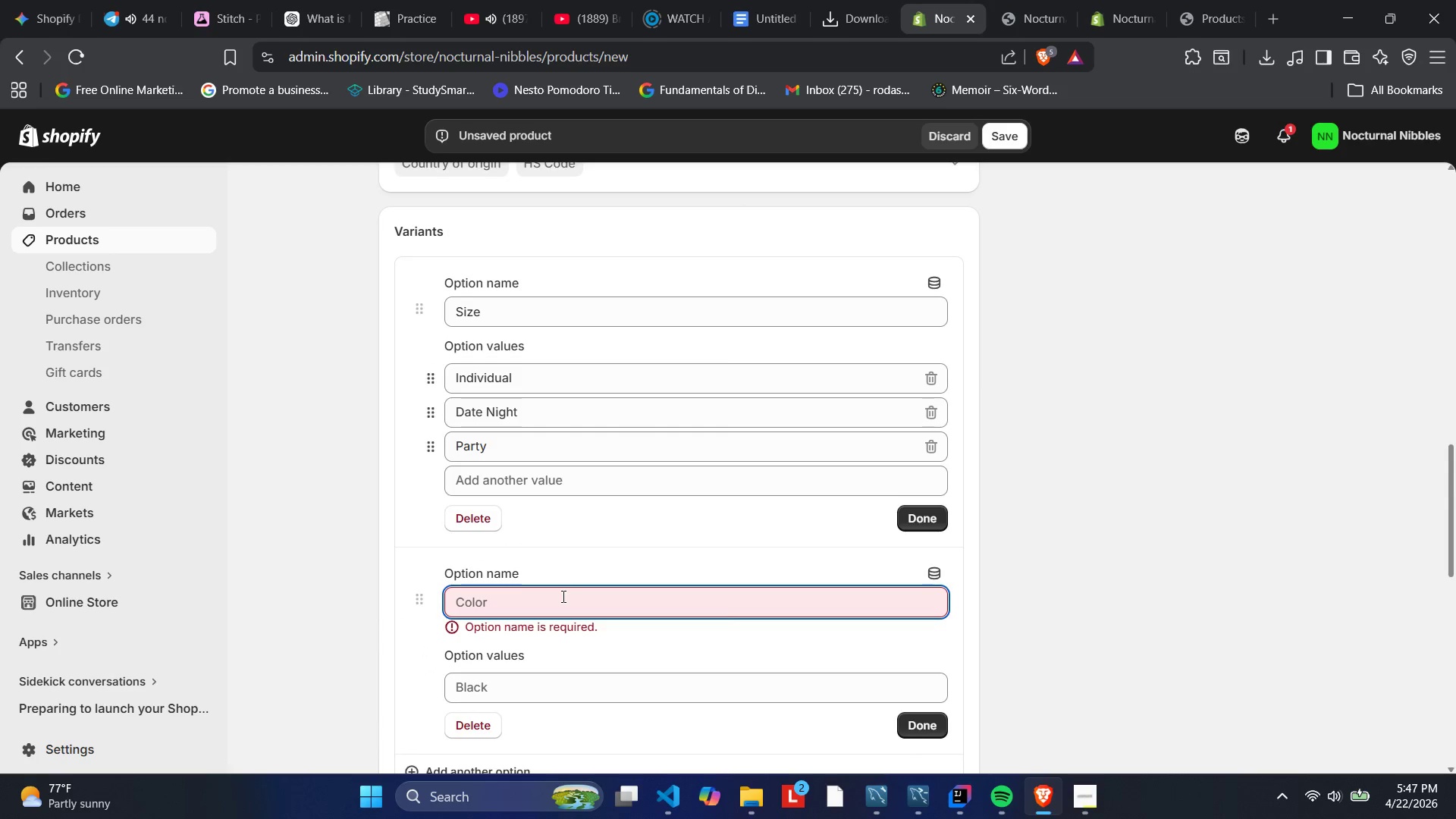 
key(D)
 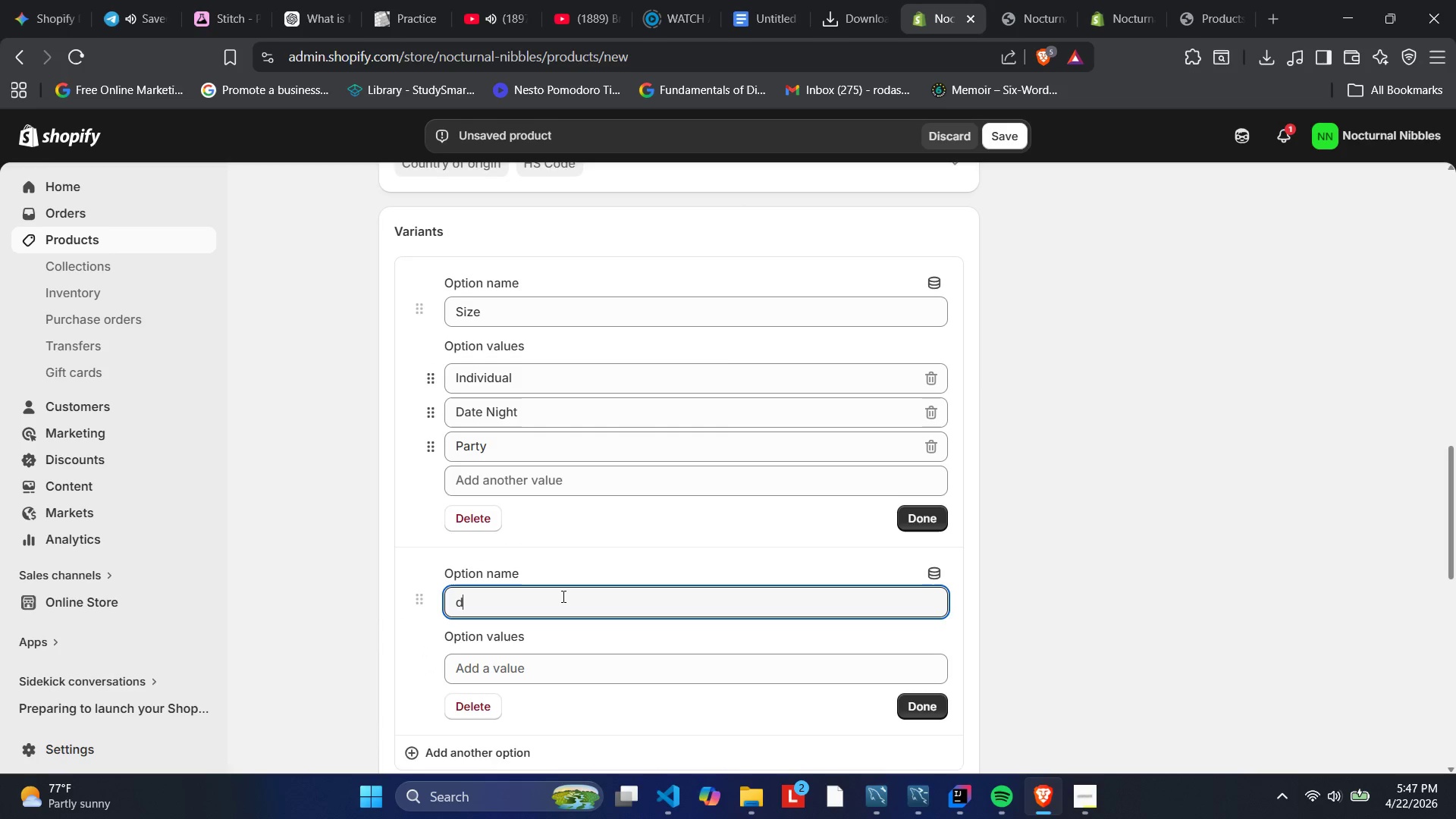 
key(Backspace)
 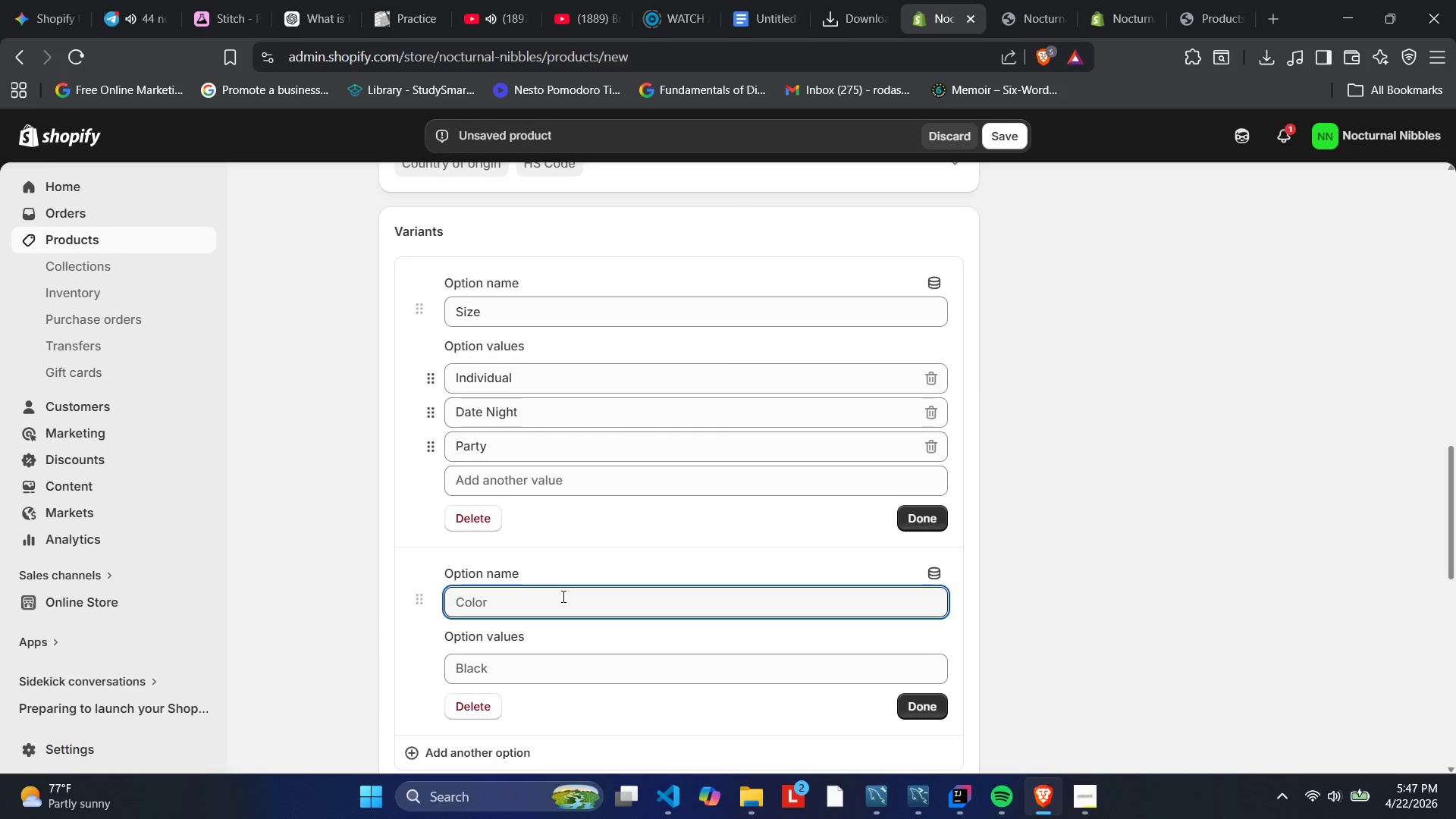 
key(CapsLock)
 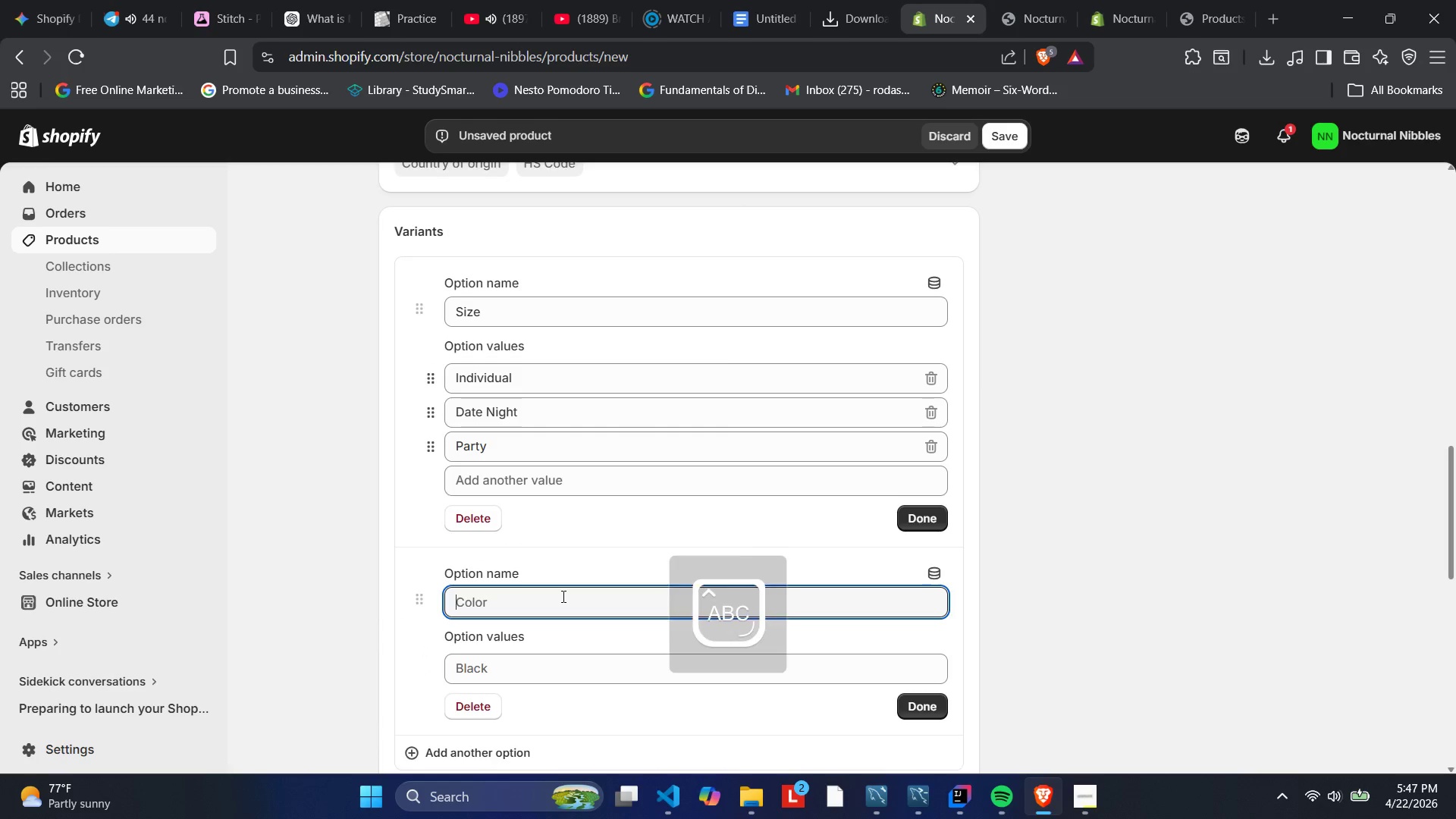 
key(D)
 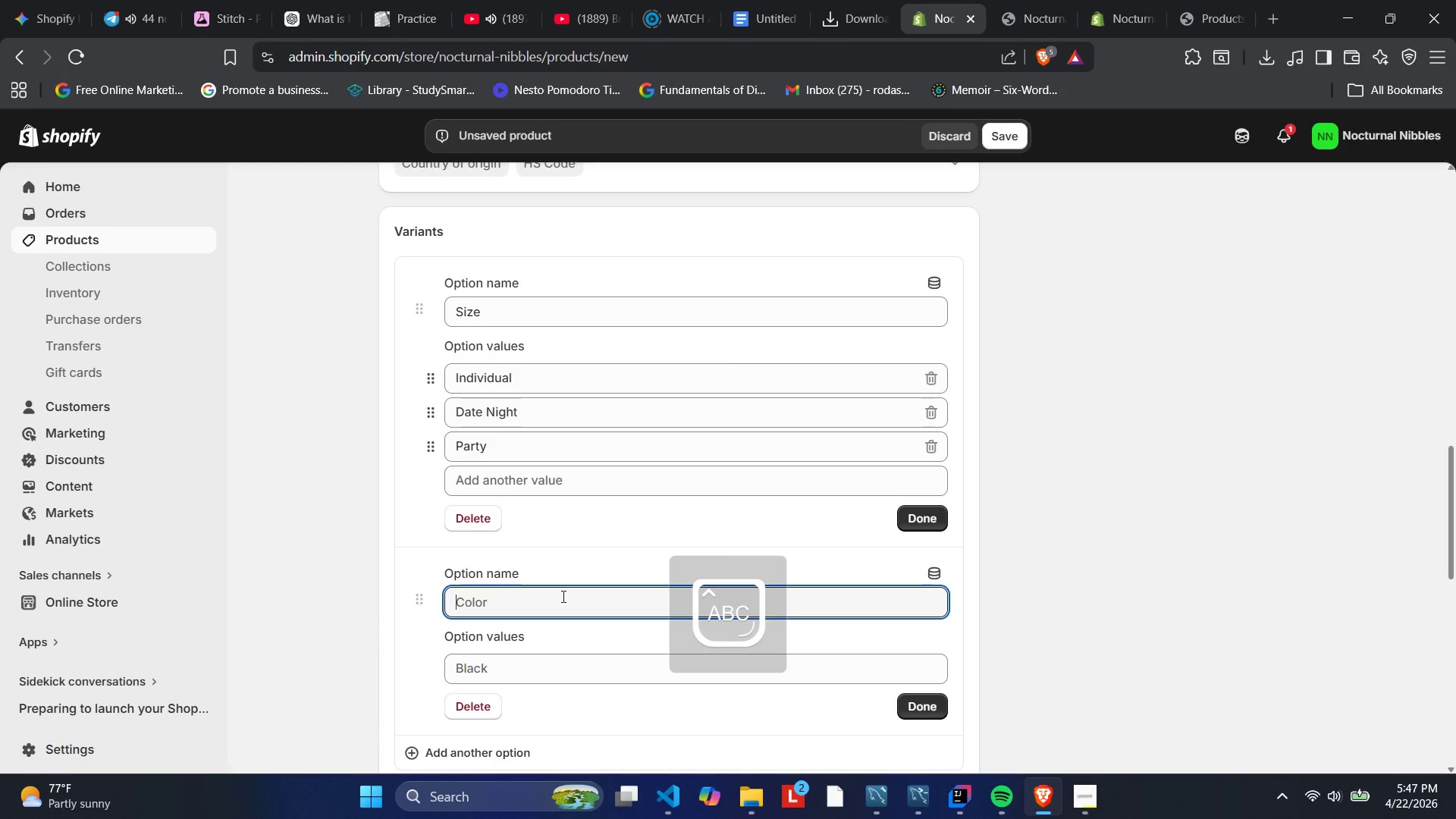 
key(CapsLock)
 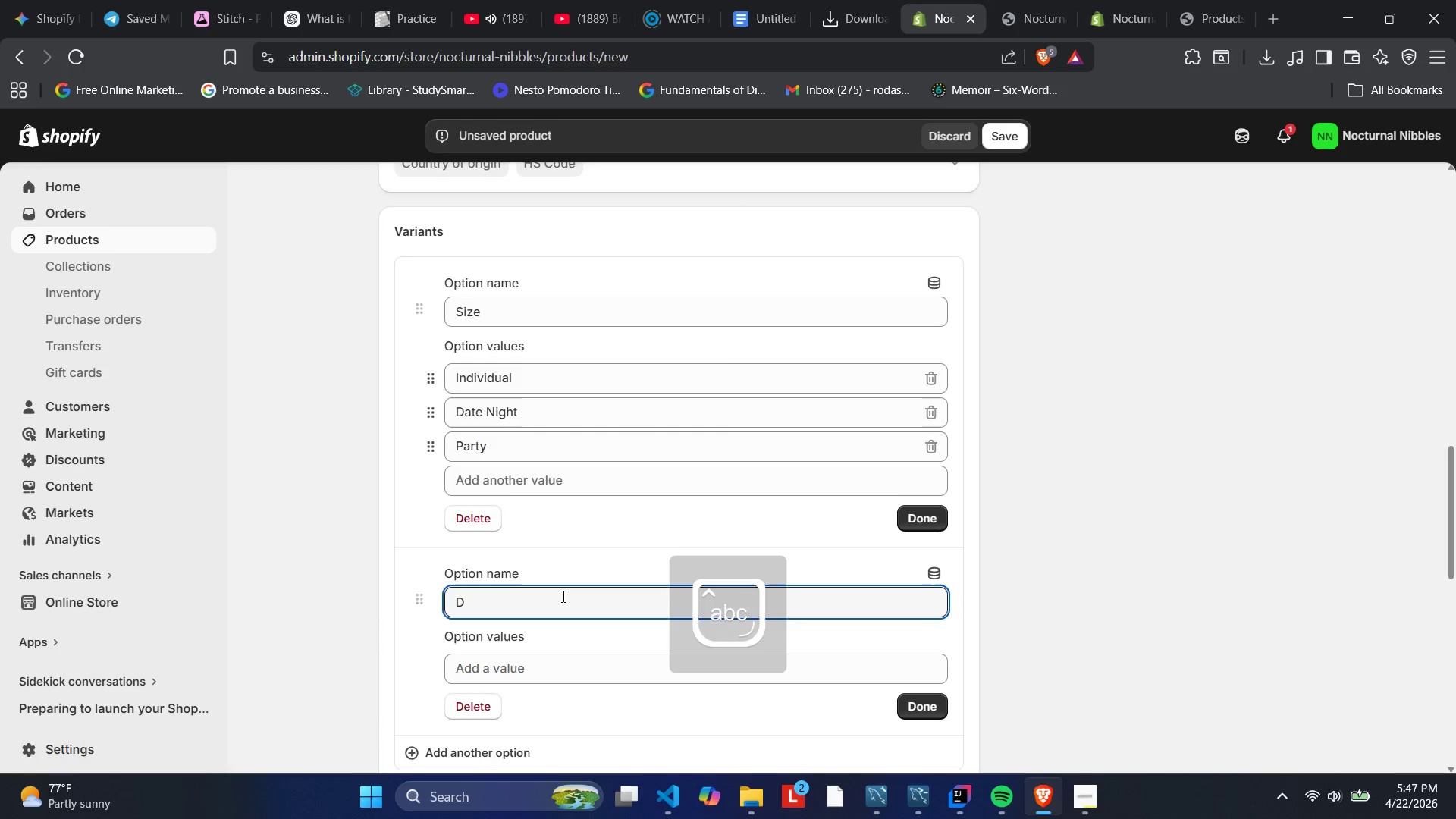 
type(ietry )